 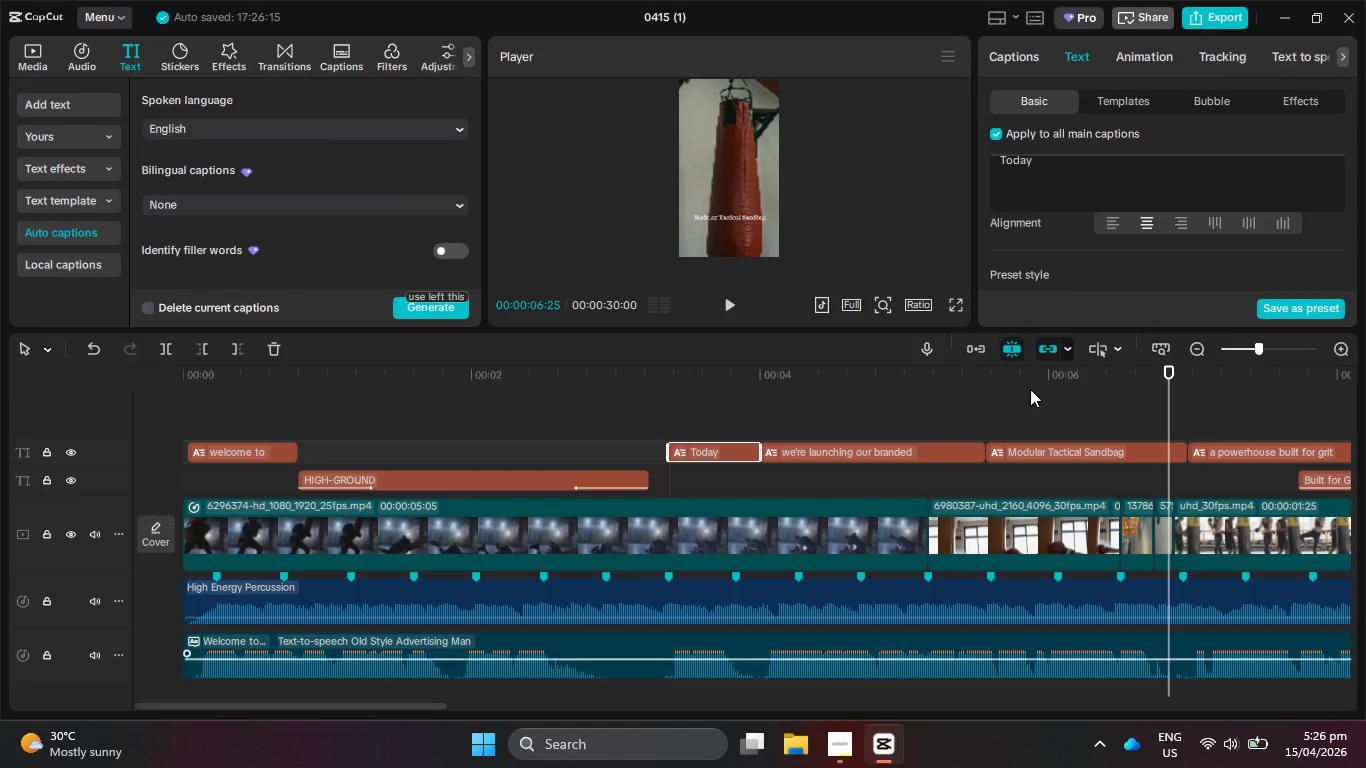 
left_click_drag(start_coordinate=[798, 376], to_coordinate=[741, 378])
 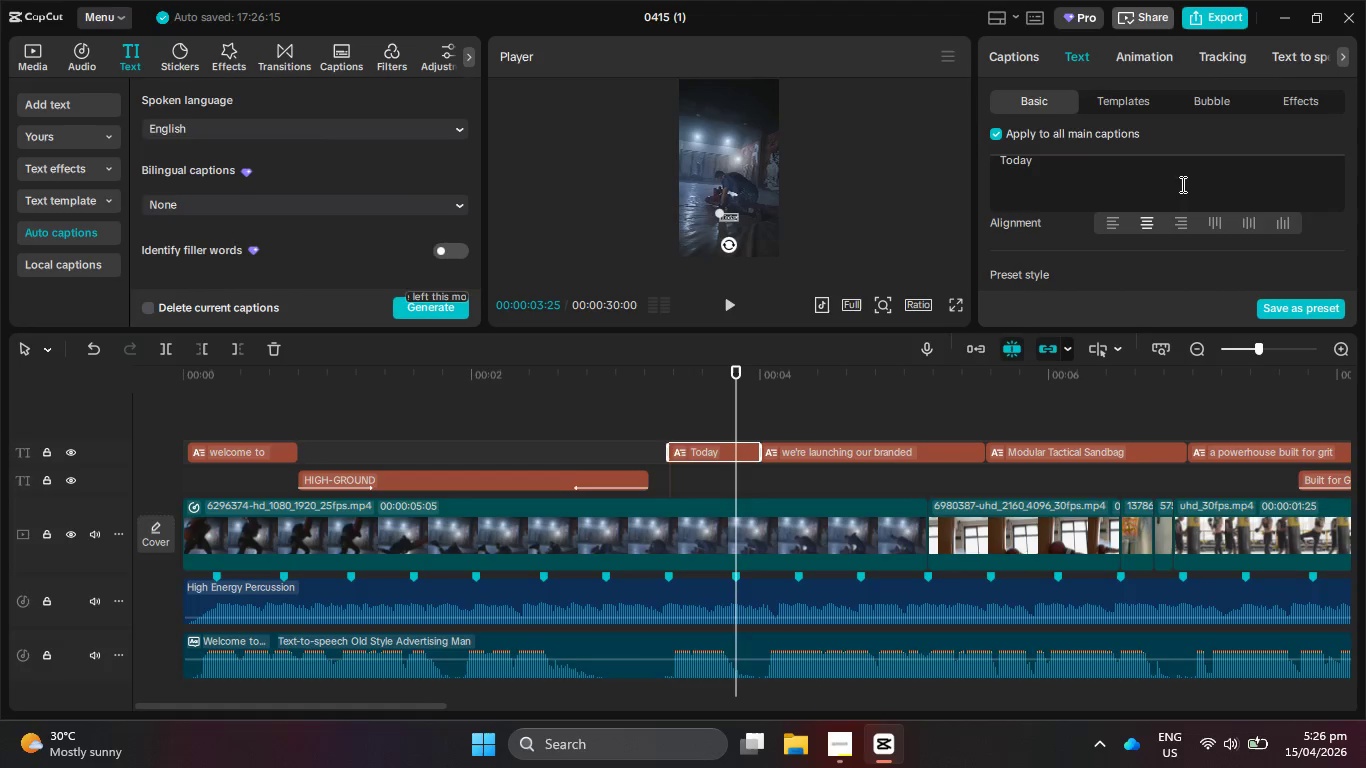 
scroll: coordinate [1202, 241], scroll_direction: down, amount: 5.0
 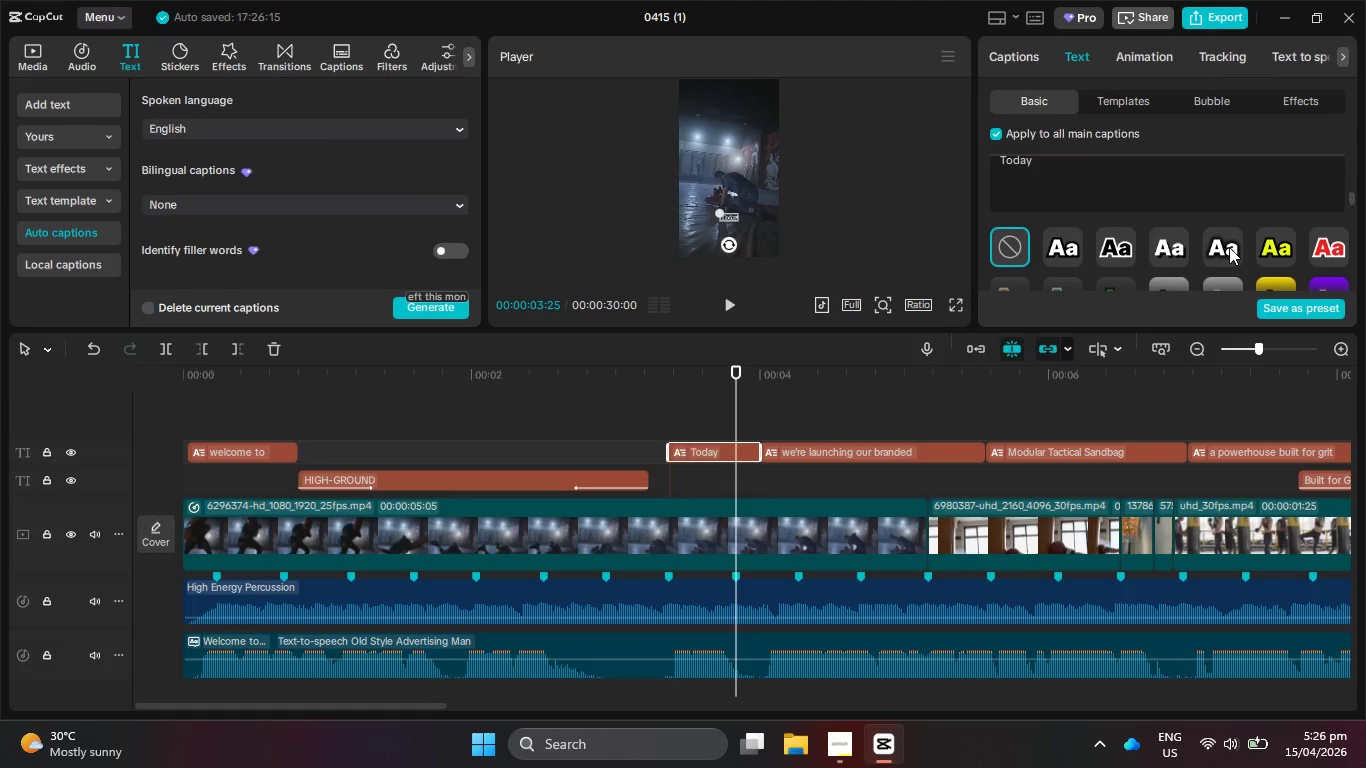 
left_click([1229, 247])
 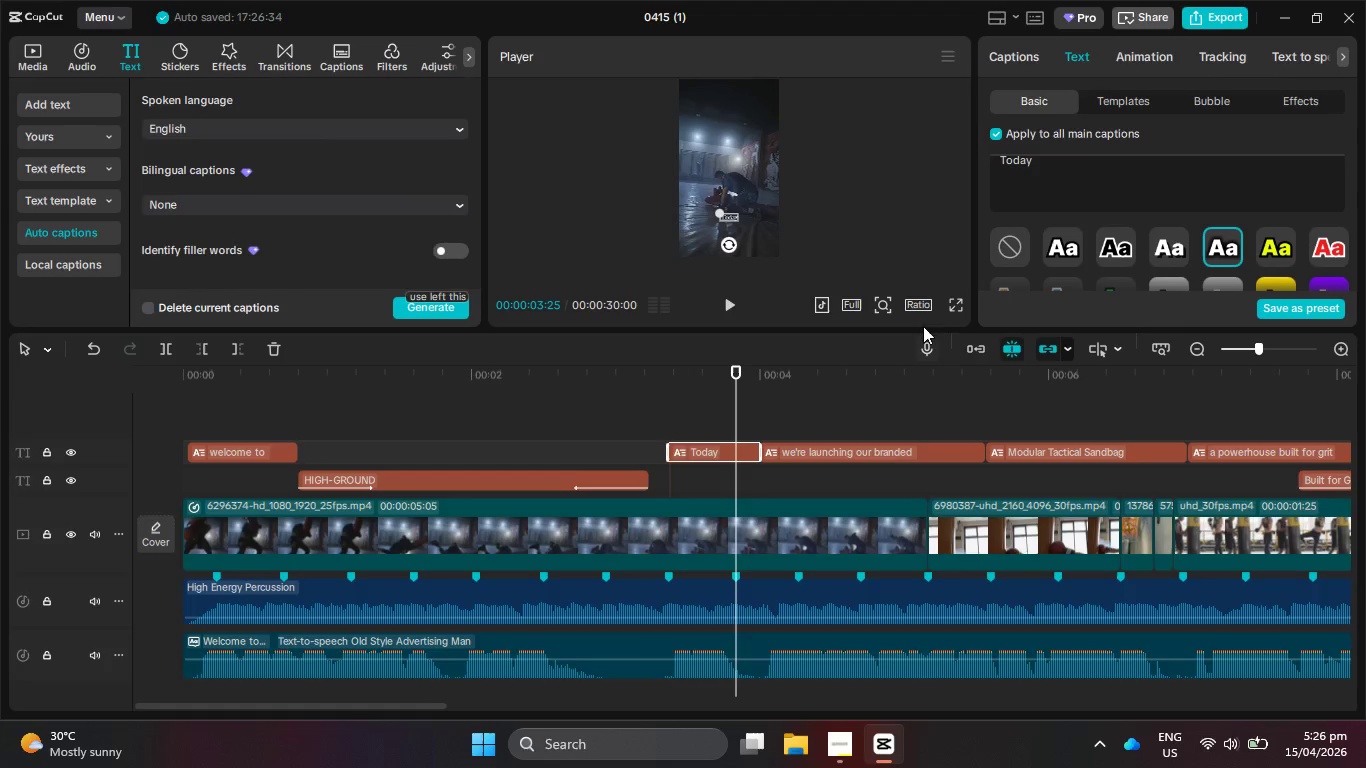 
left_click([950, 305])
 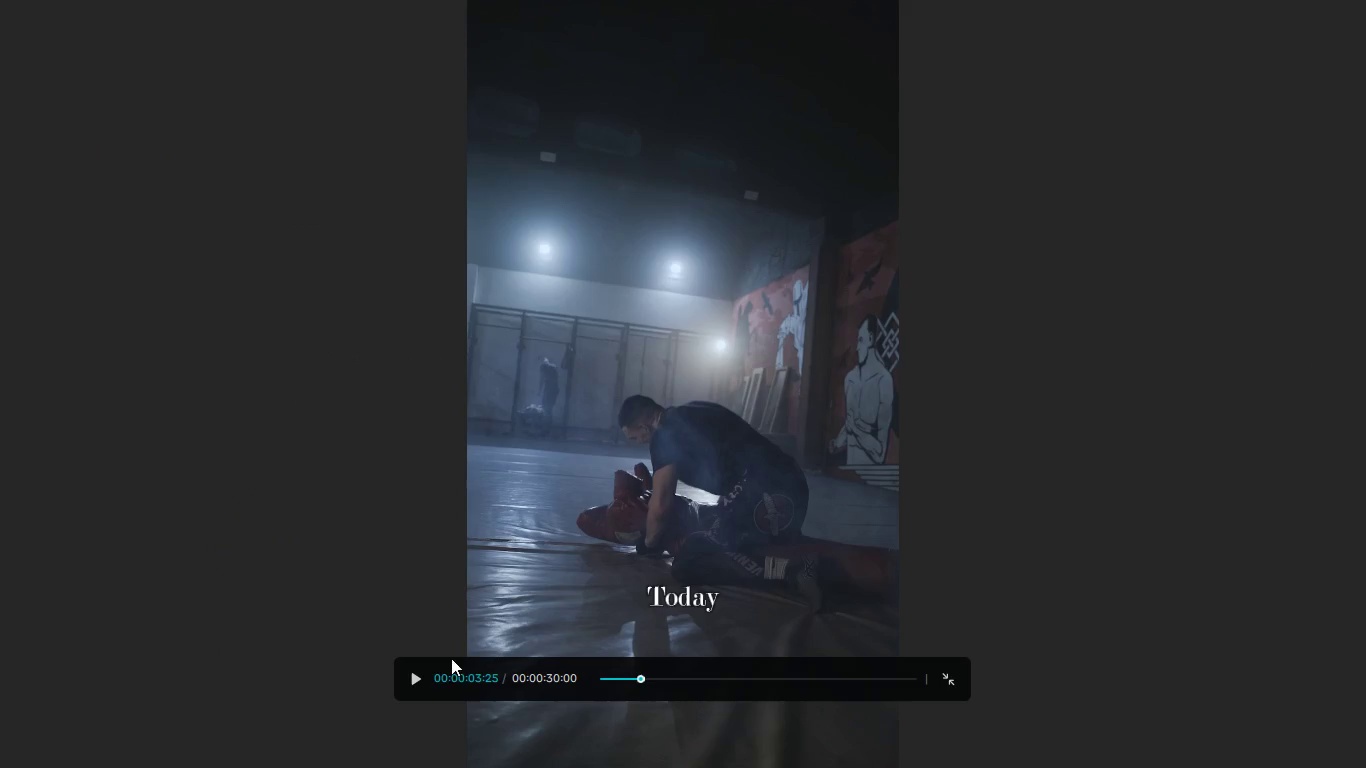 
left_click([406, 685])
 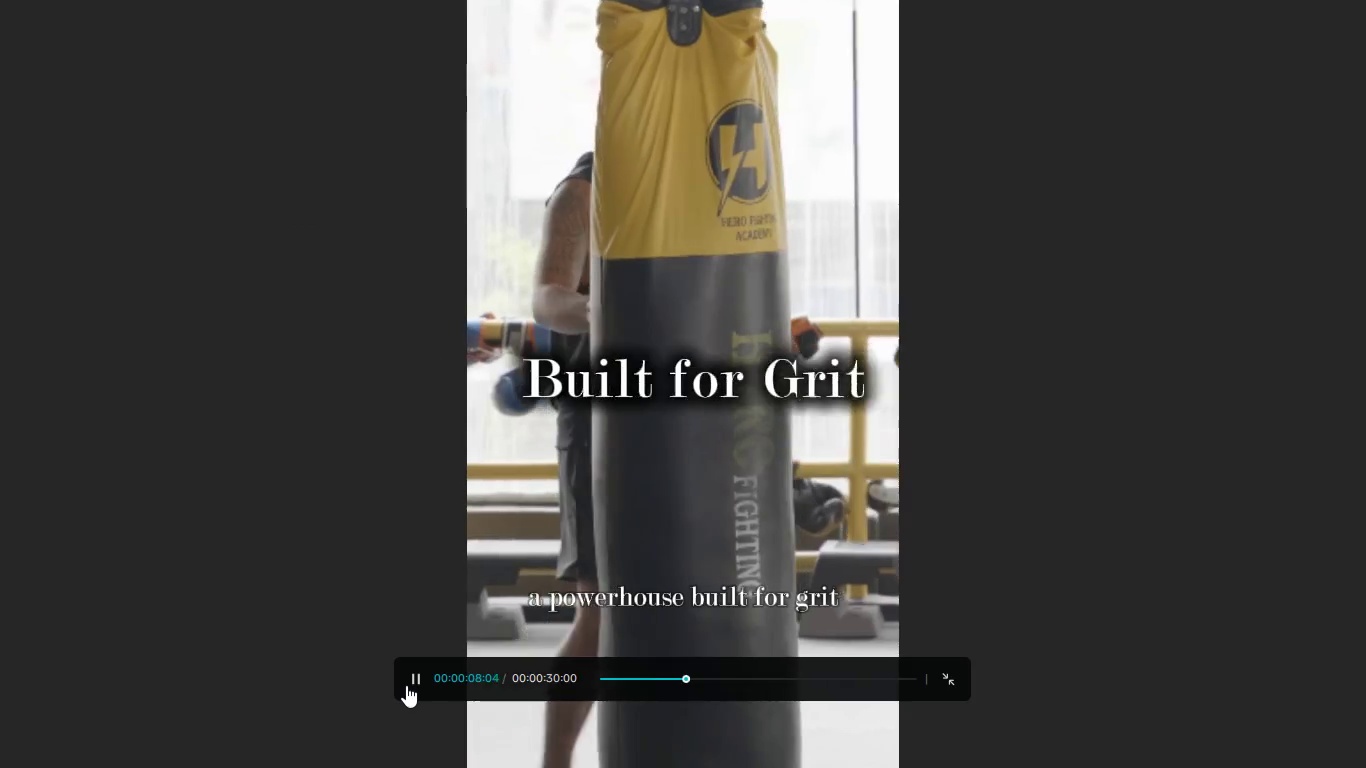 
wait(5.91)
 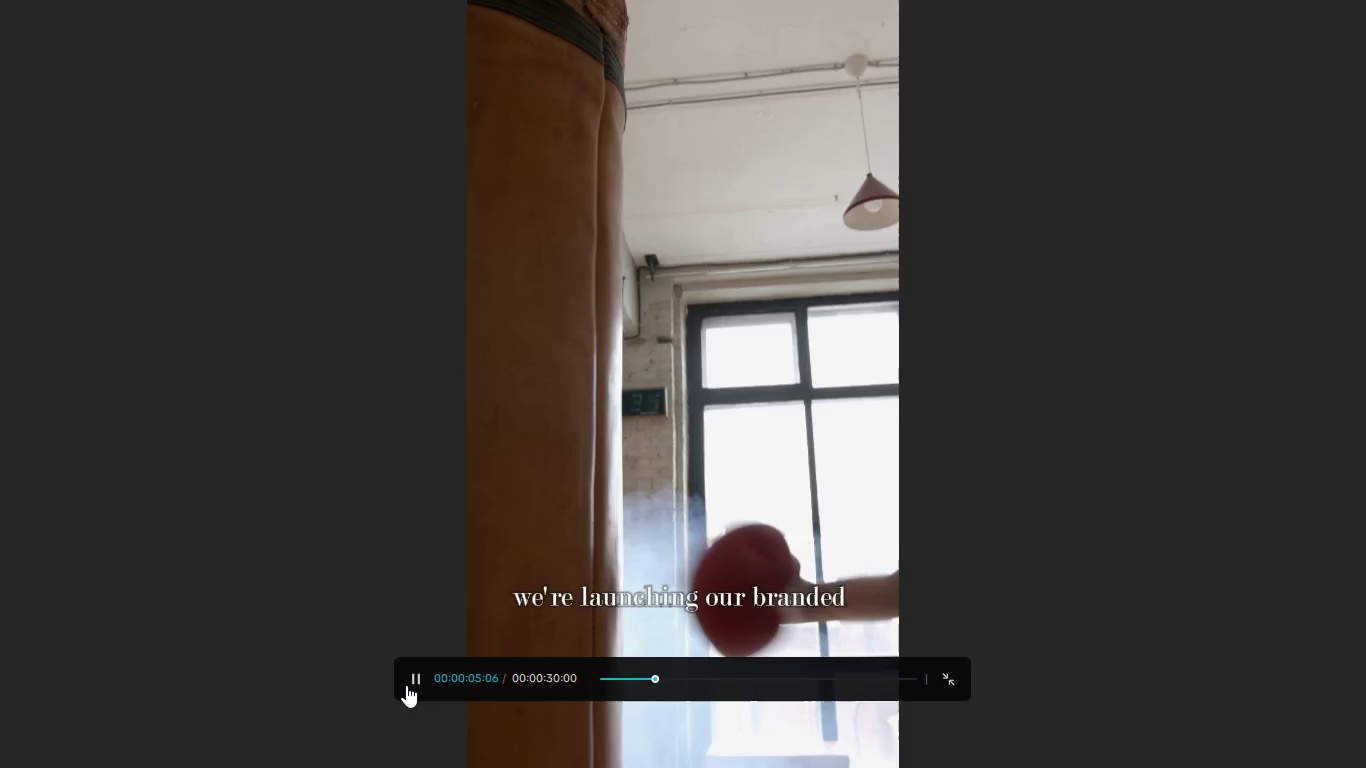 
left_click([406, 685])
 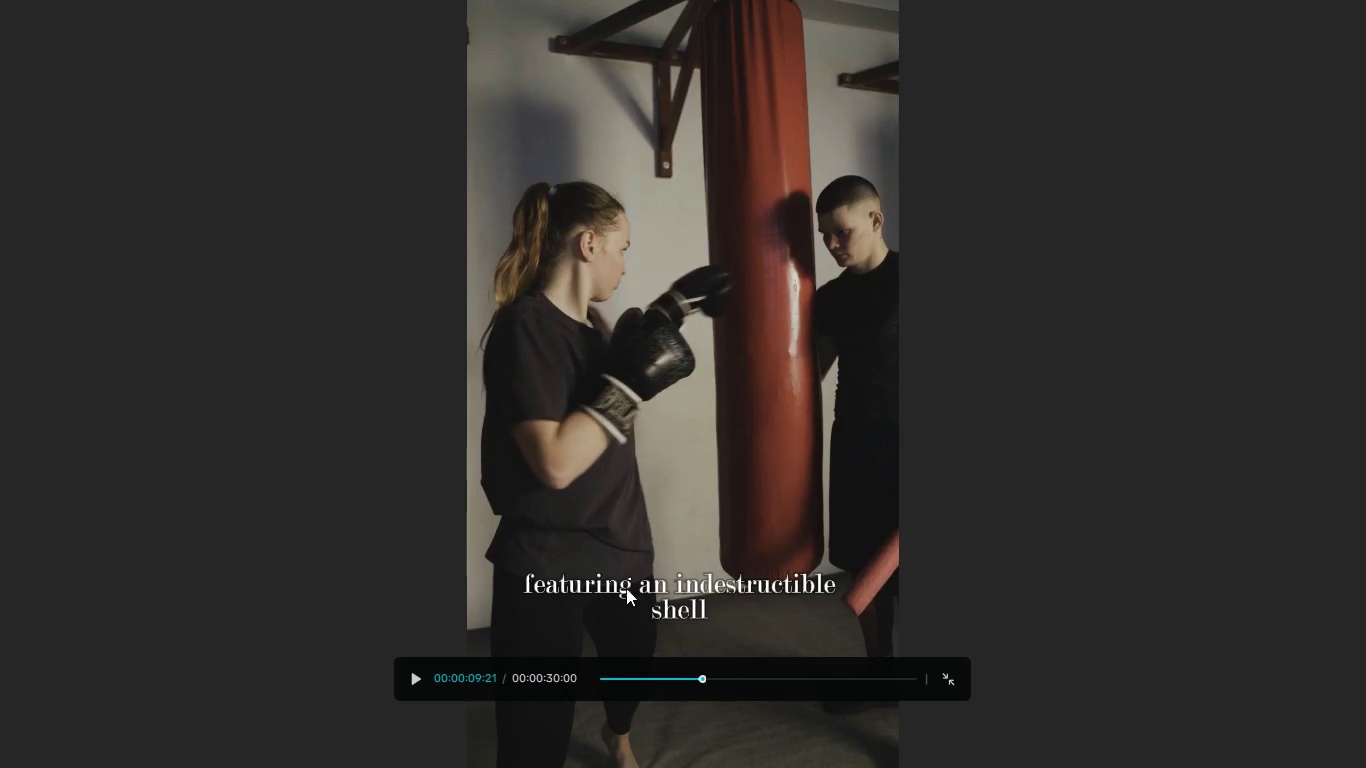 
key(Escape)
 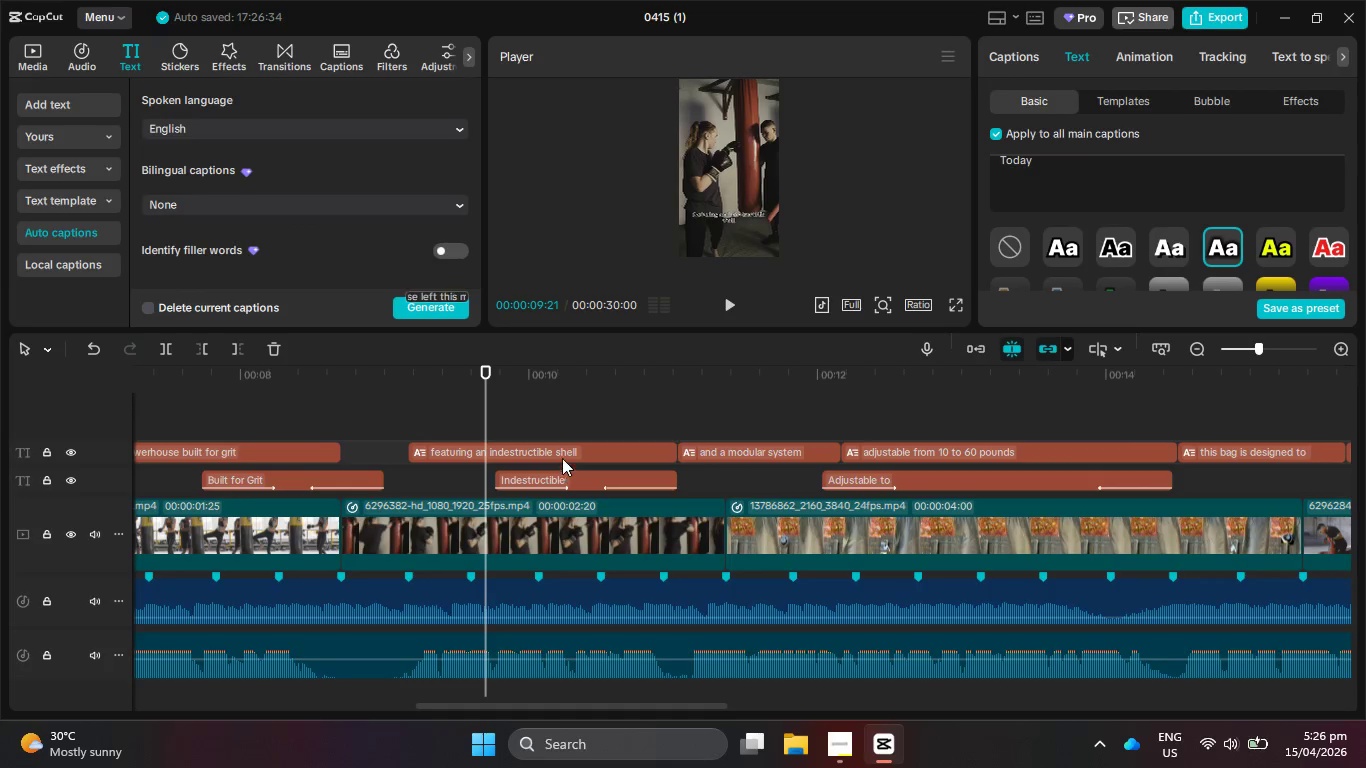 
left_click([562, 450])
 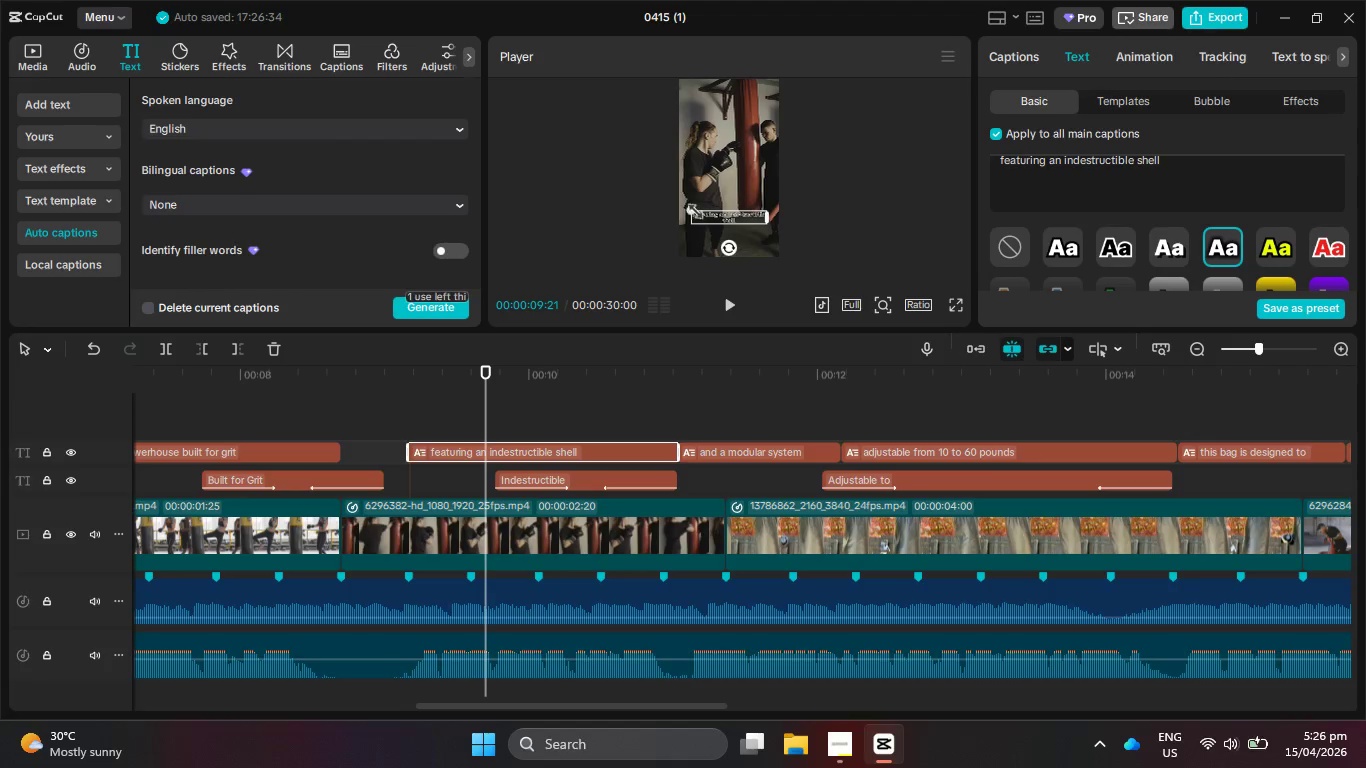 
left_click_drag(start_coordinate=[691, 208], to_coordinate=[697, 210])
 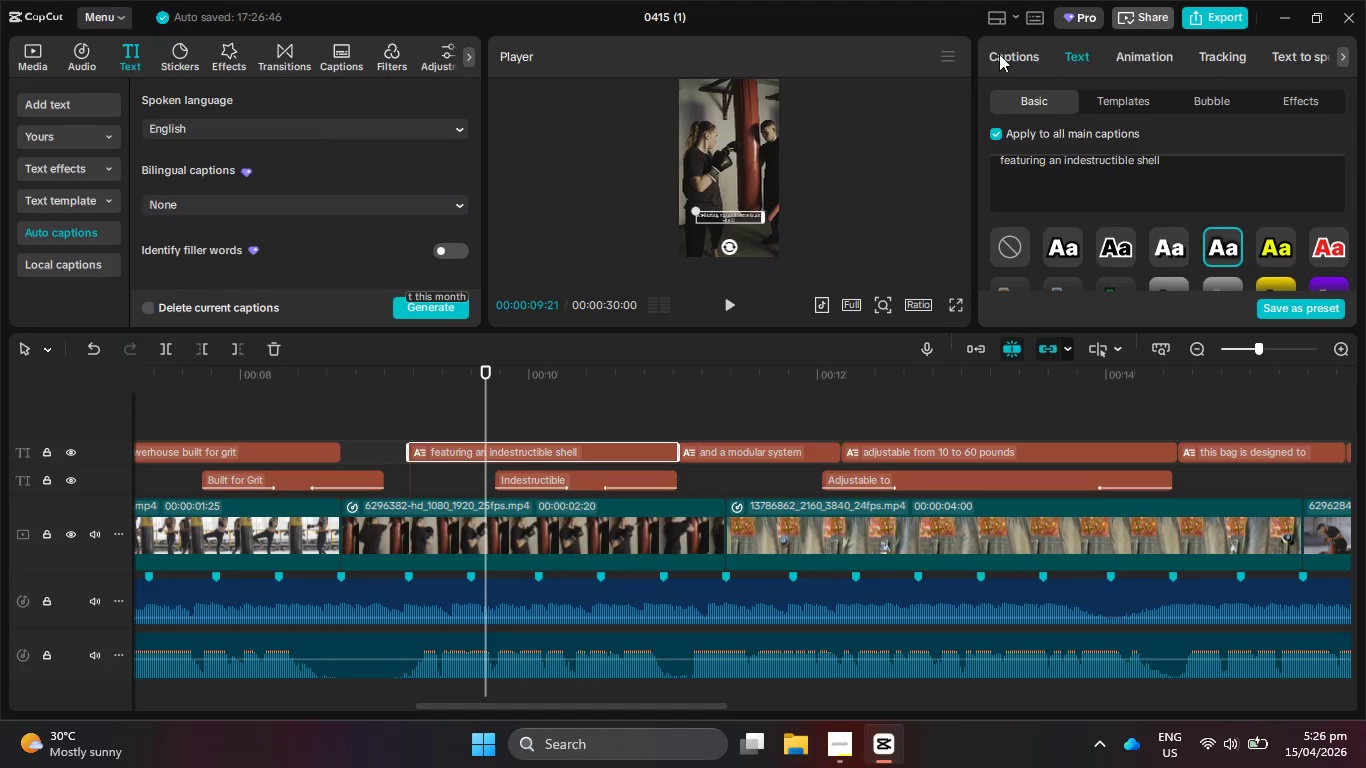 
left_click([999, 54])
 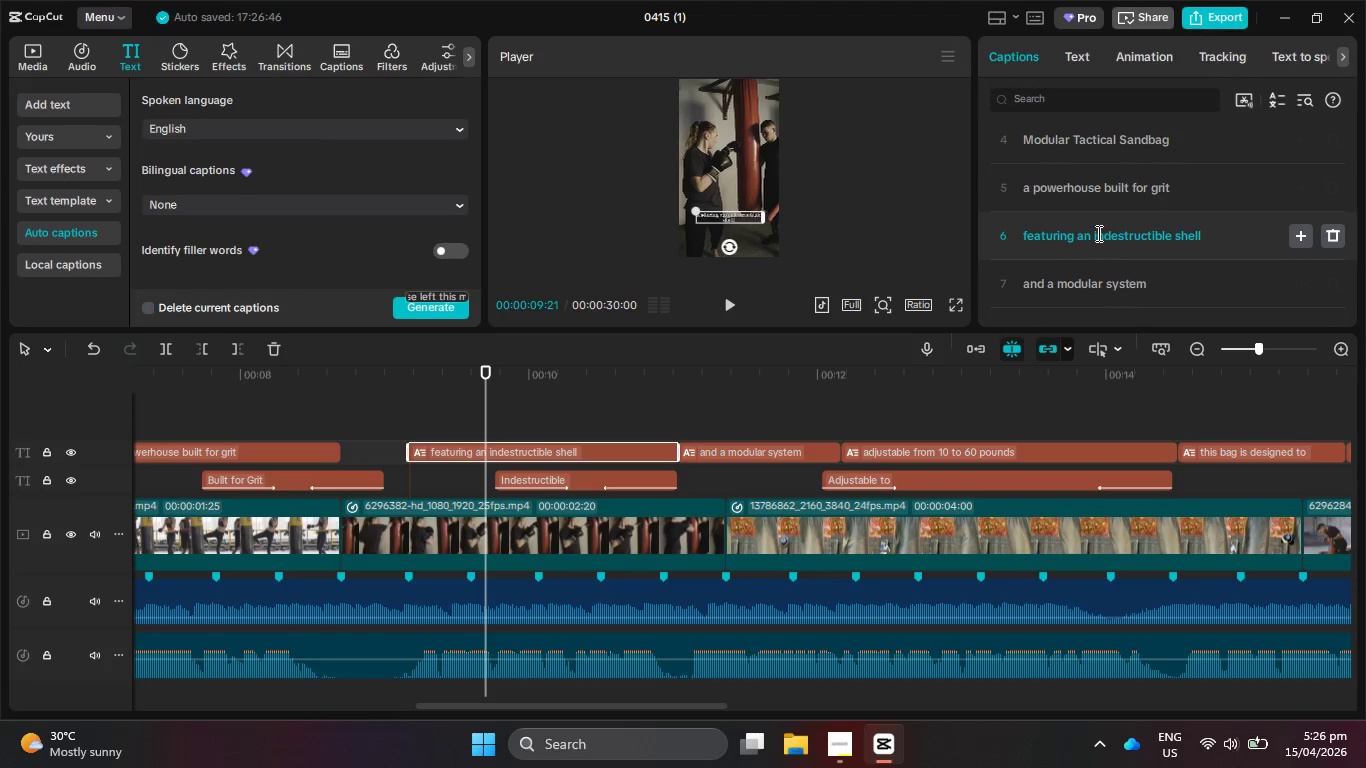 
left_click([1091, 234])
 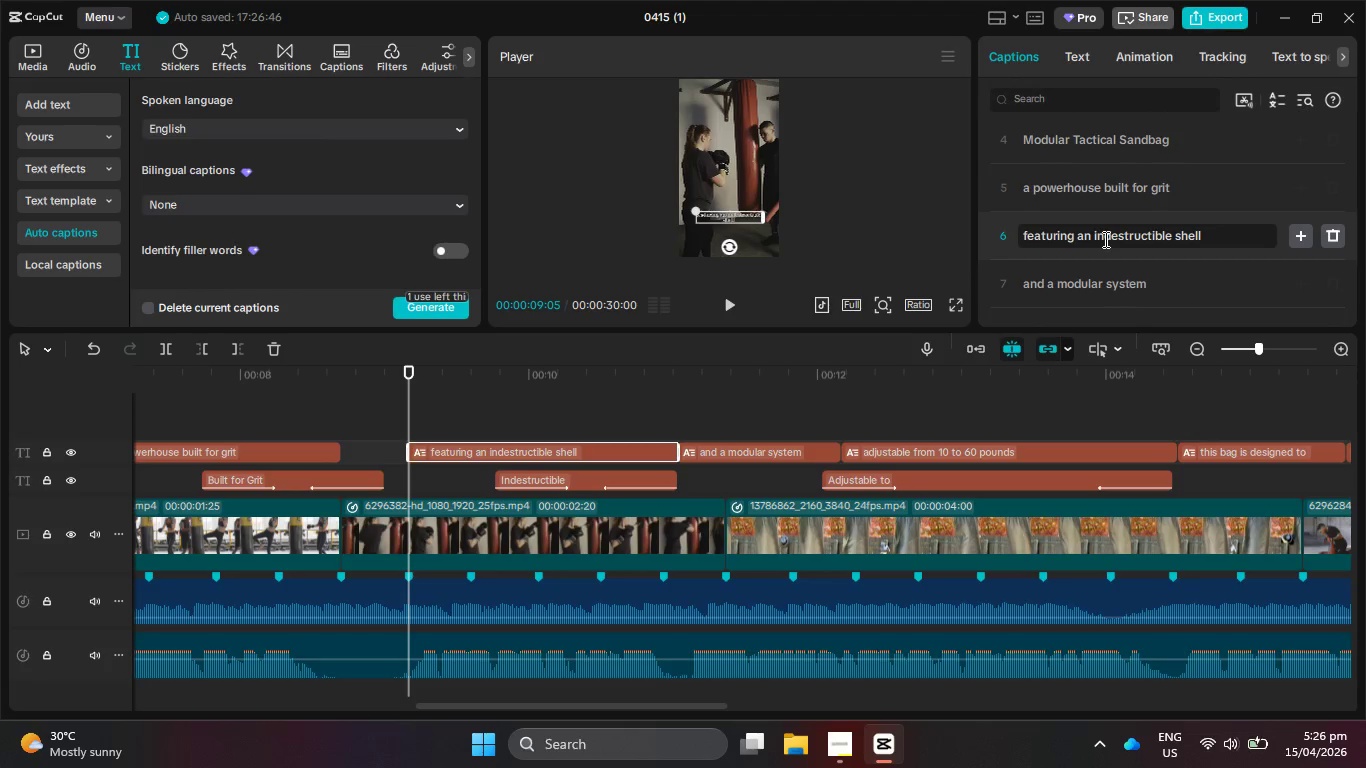 
key(ArrowRight)
 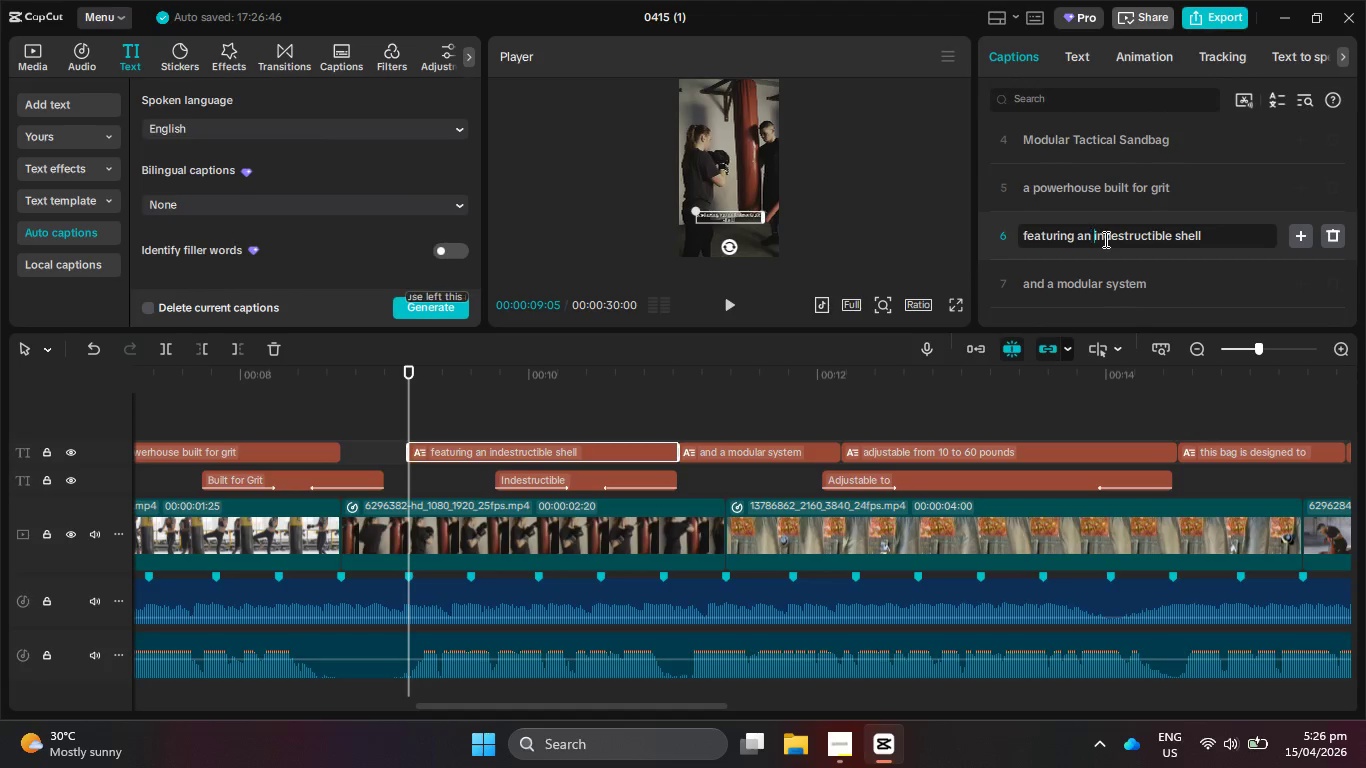 
key(Enter)
 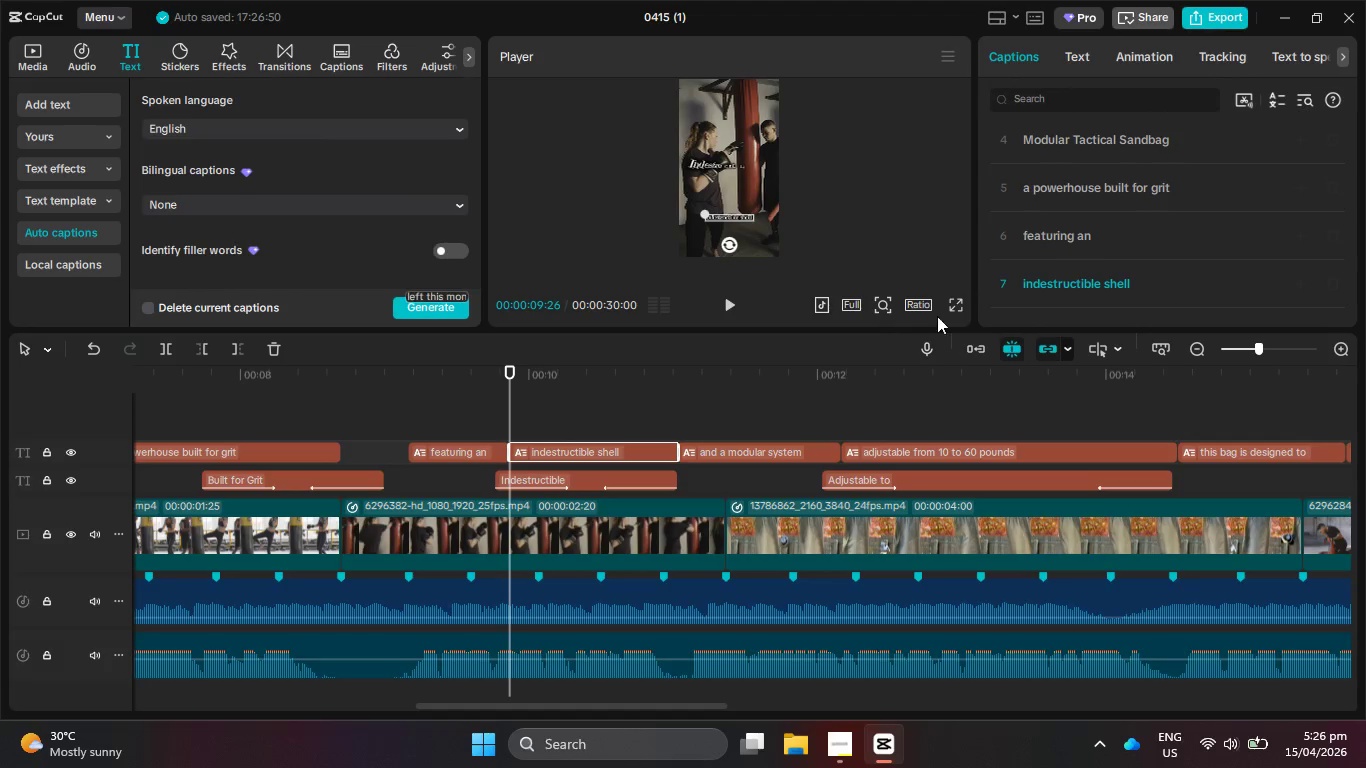 
left_click([956, 309])
 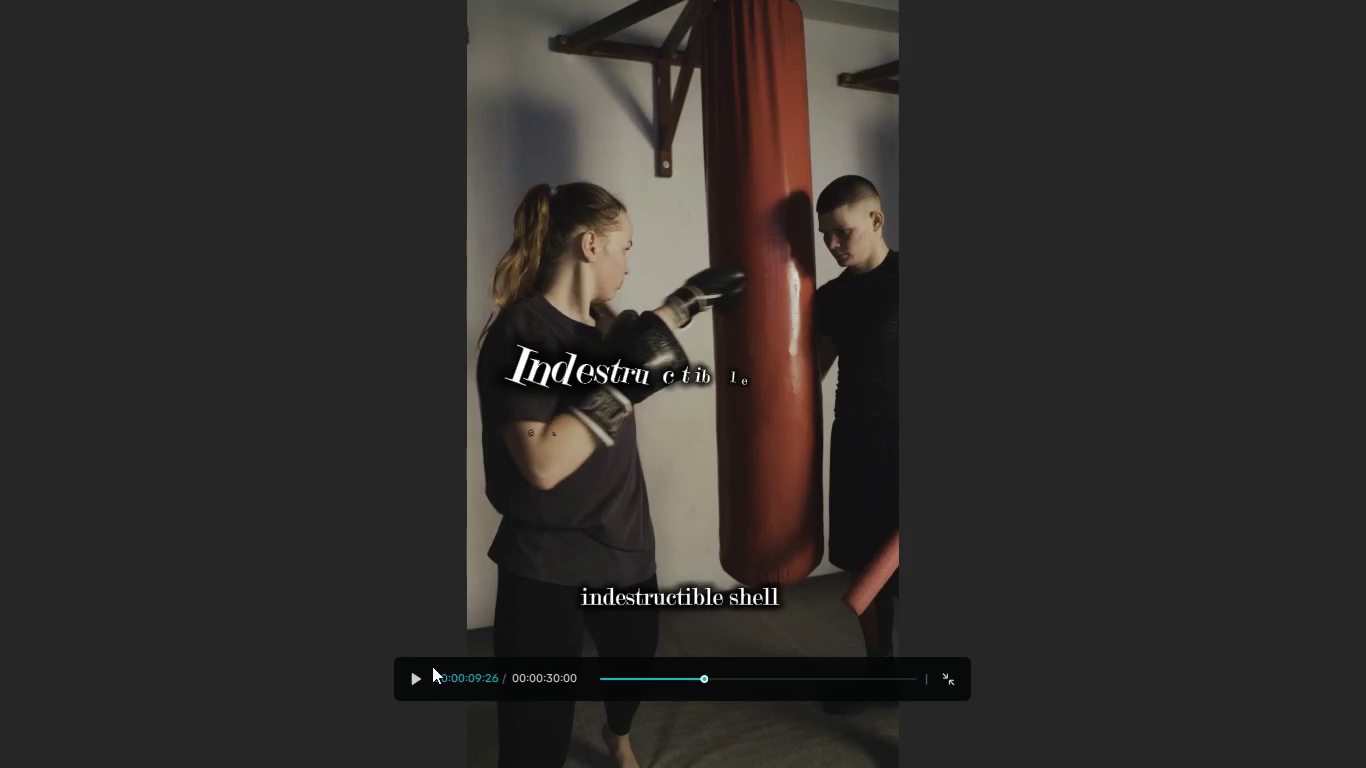 
left_click([418, 670])
 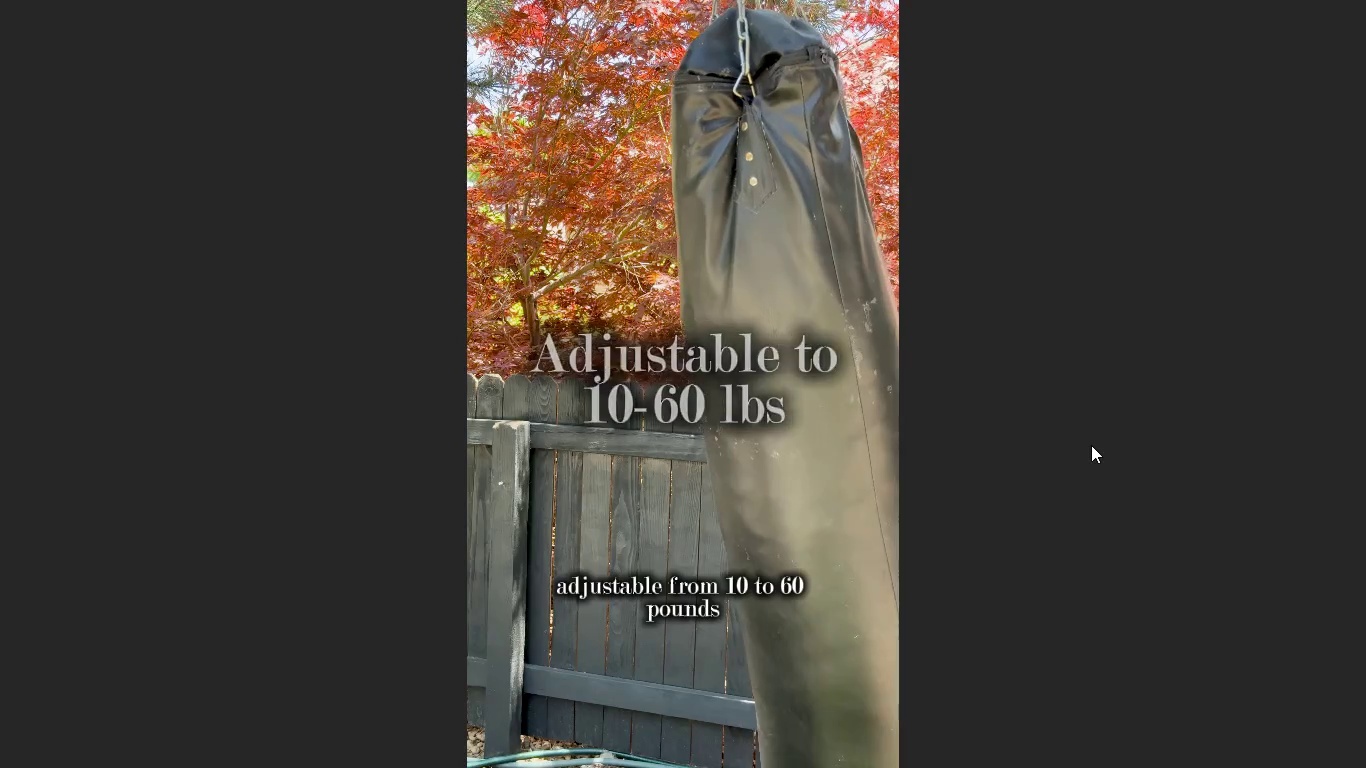 
wait(5.7)
 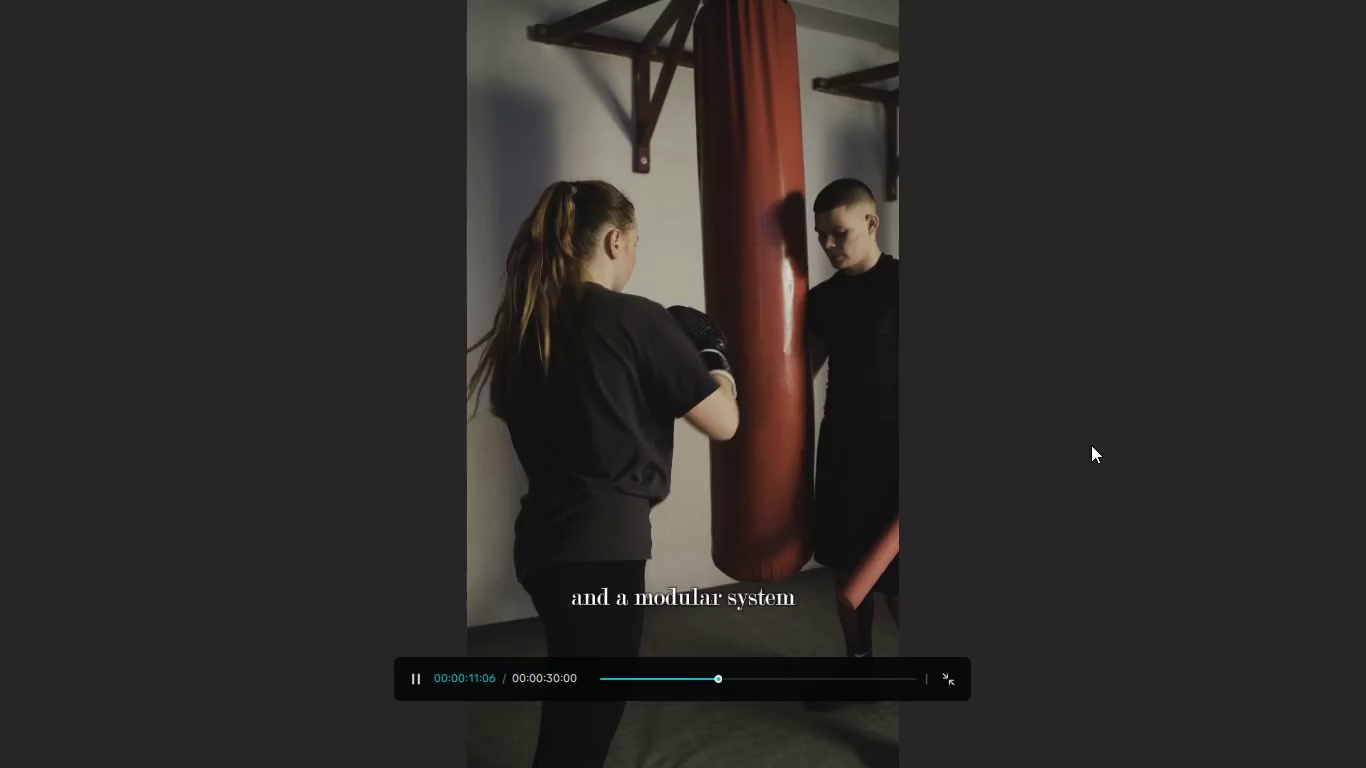 
left_click([1091, 445])
 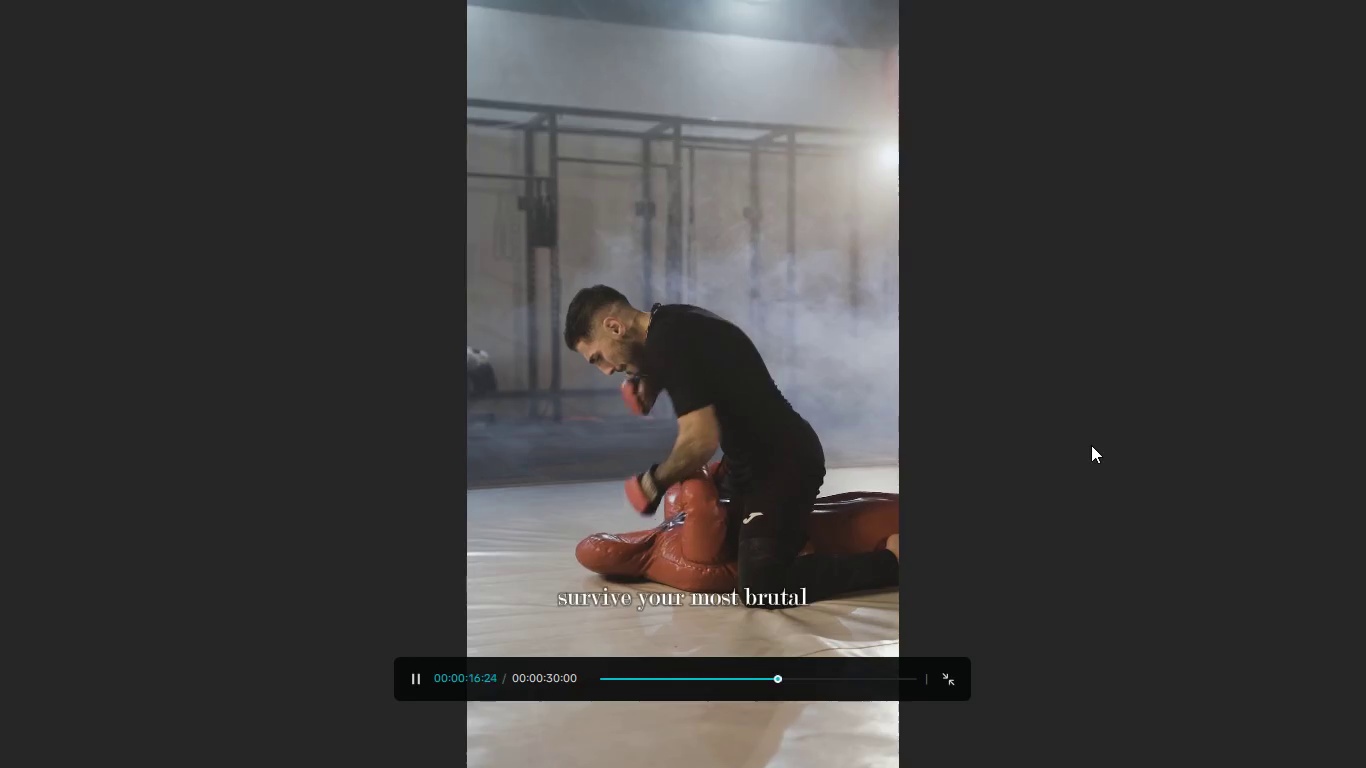 
key(Escape)
 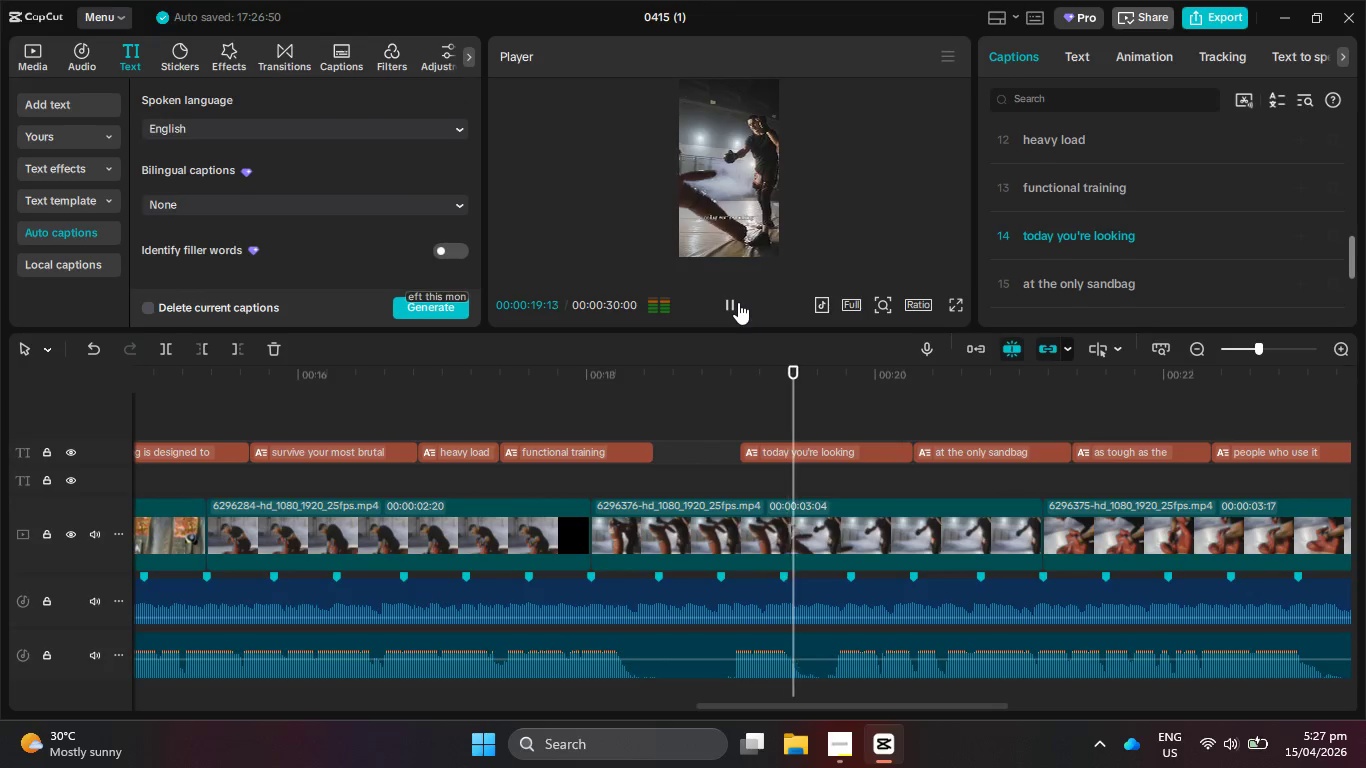 
left_click([960, 302])
 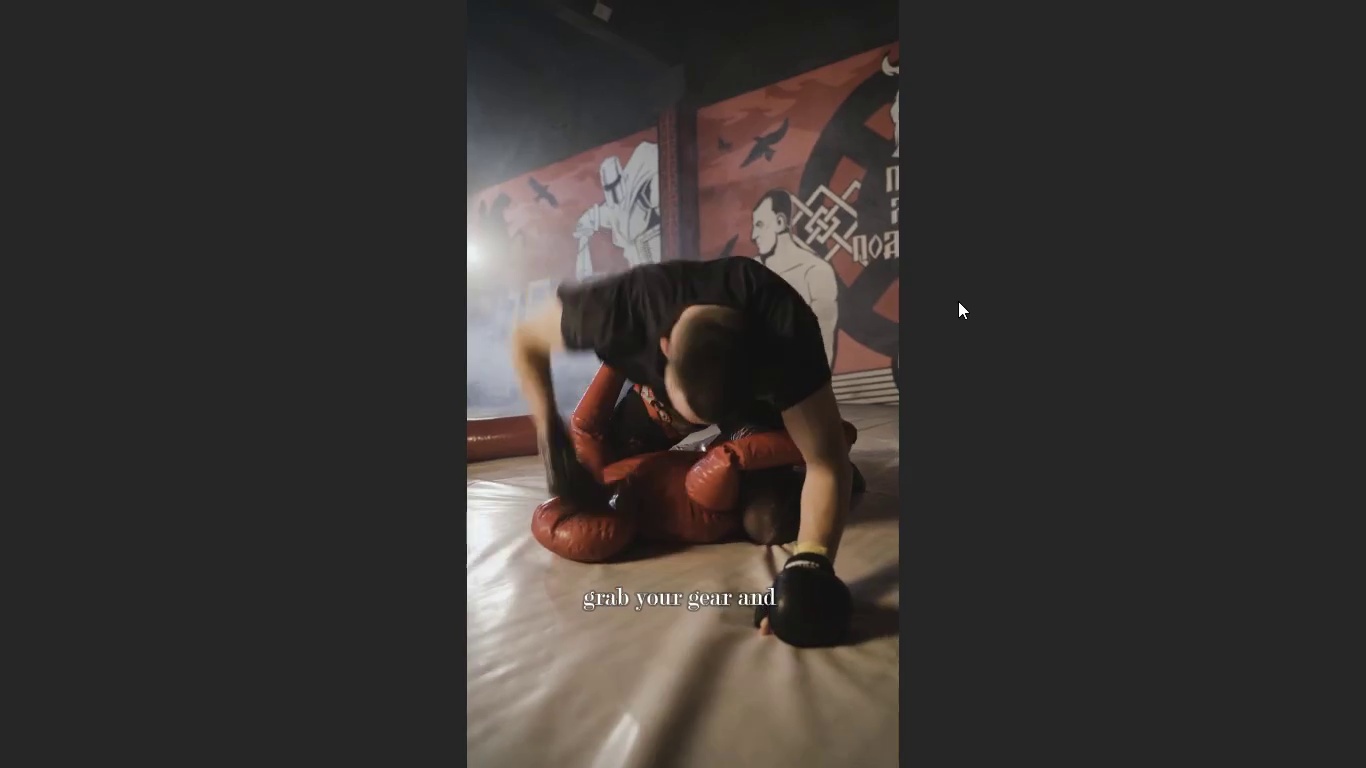 
wait(10.91)
 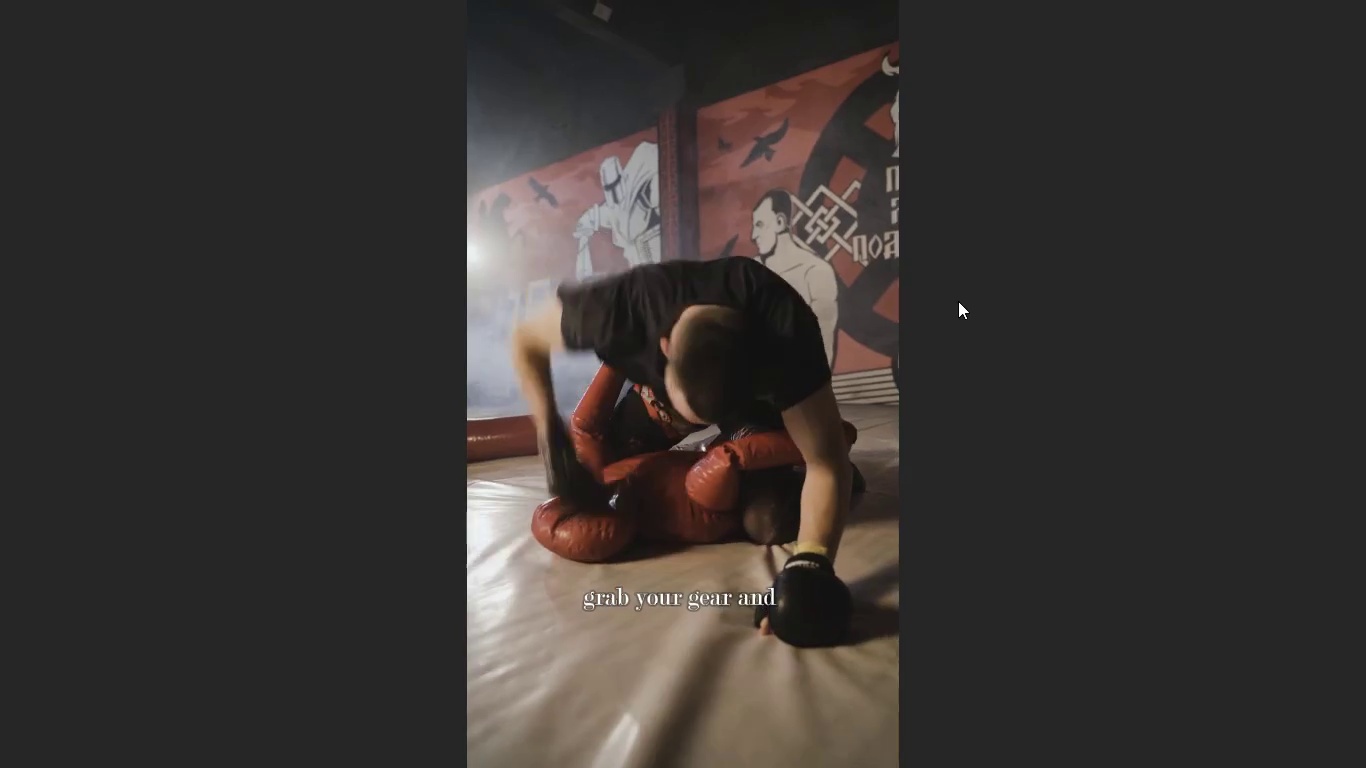 
left_click([711, 475])
 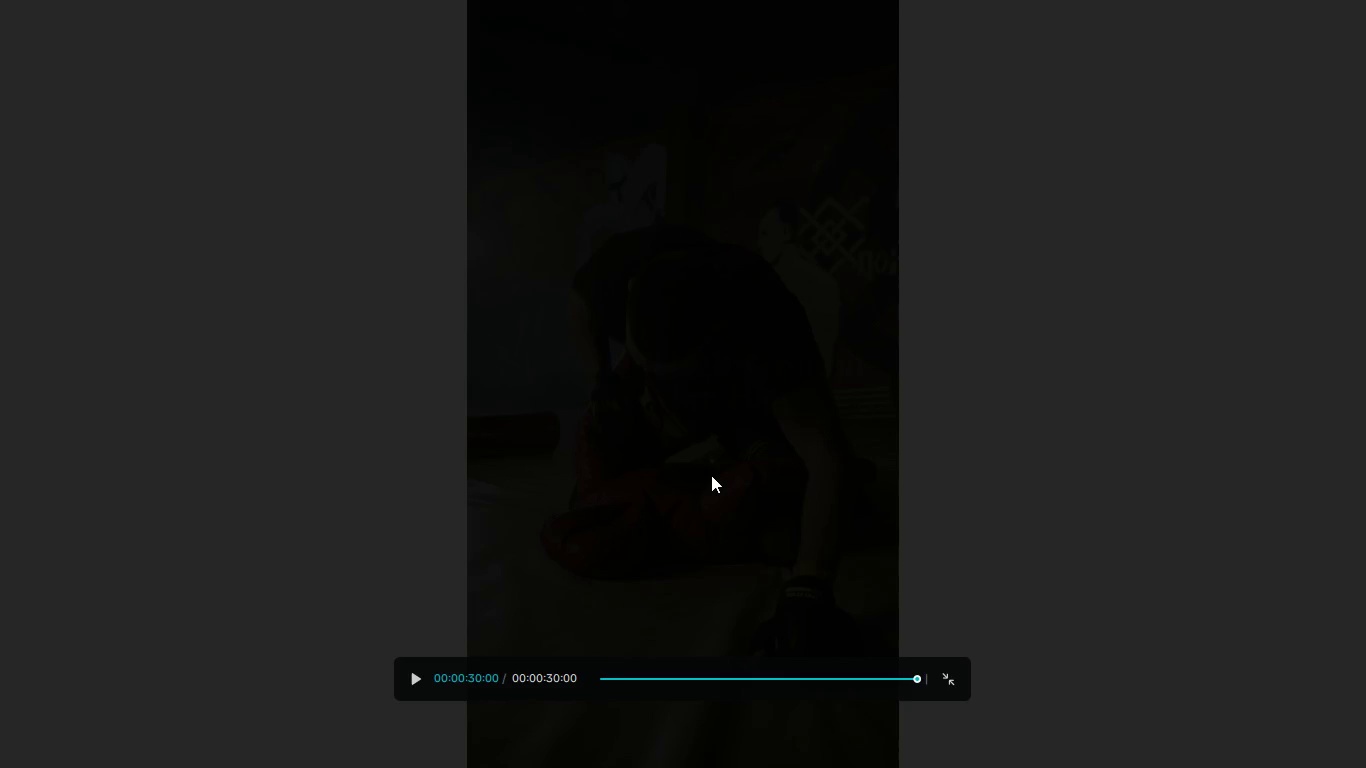 
key(Escape)
 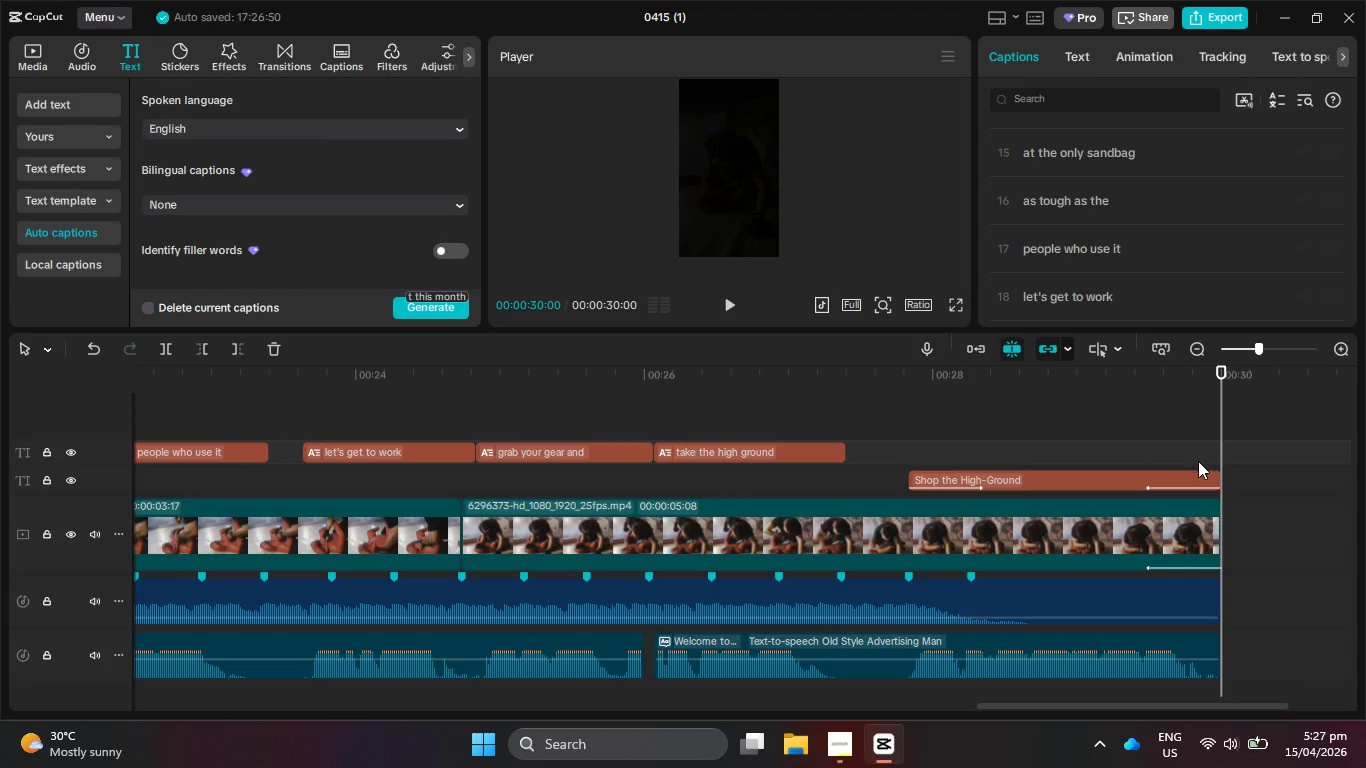 
left_click_drag(start_coordinate=[1243, 474], to_coordinate=[0, 375])
 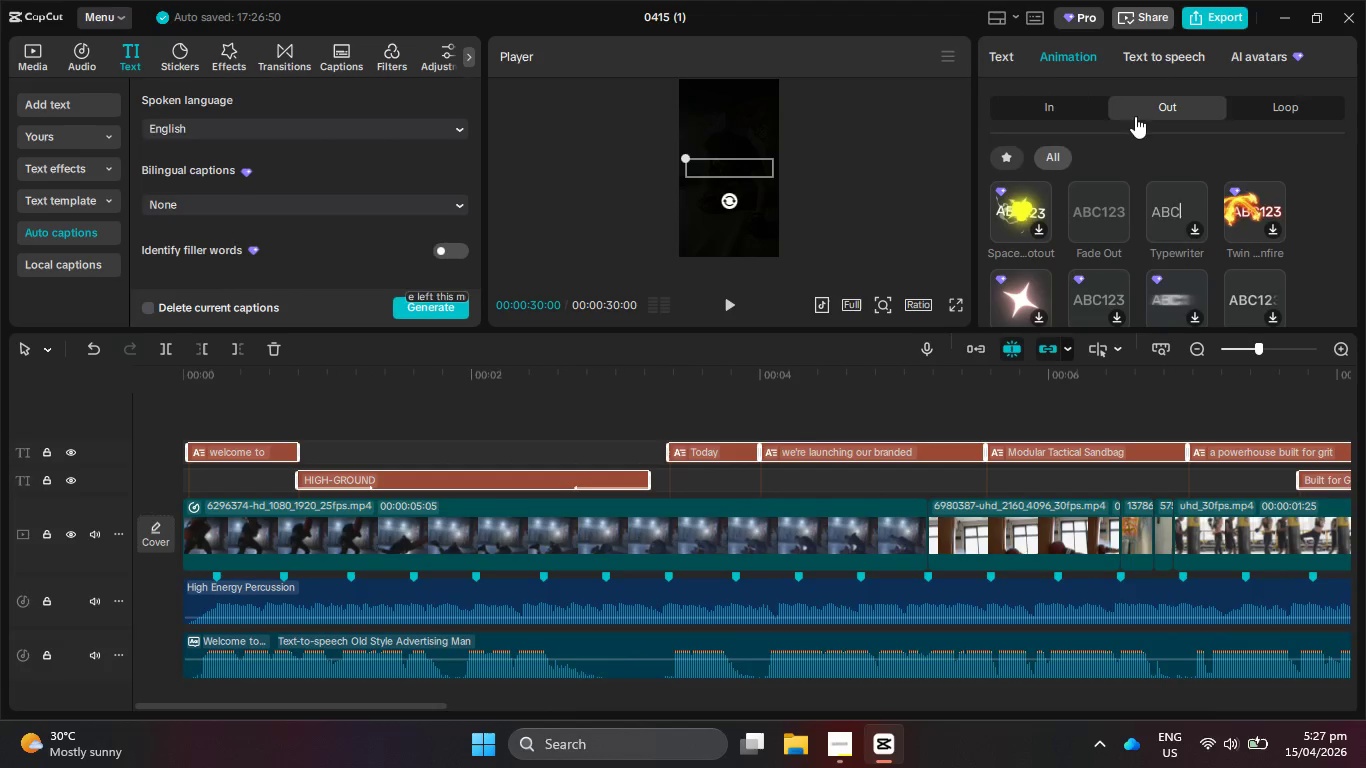 
left_click([1005, 53])
 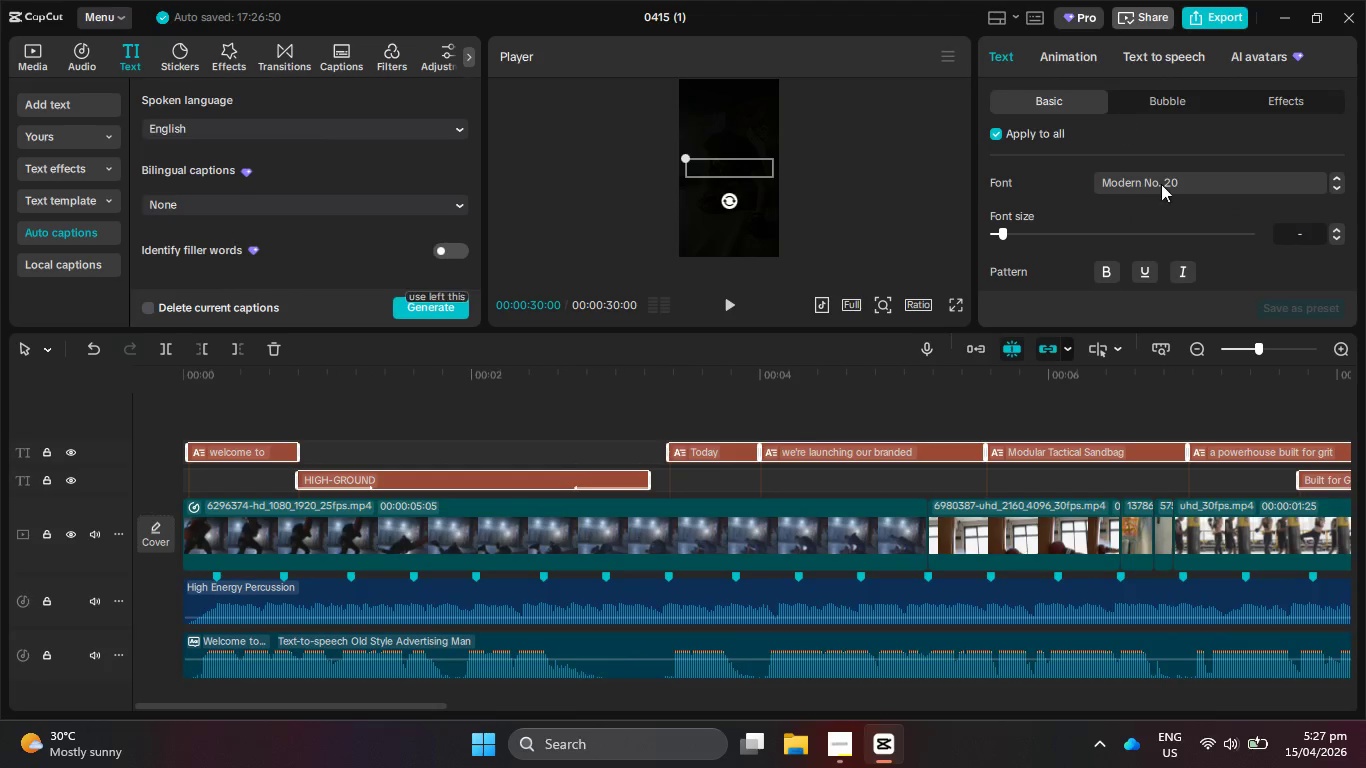 
scroll: coordinate [1173, 210], scroll_direction: down, amount: 3.0
 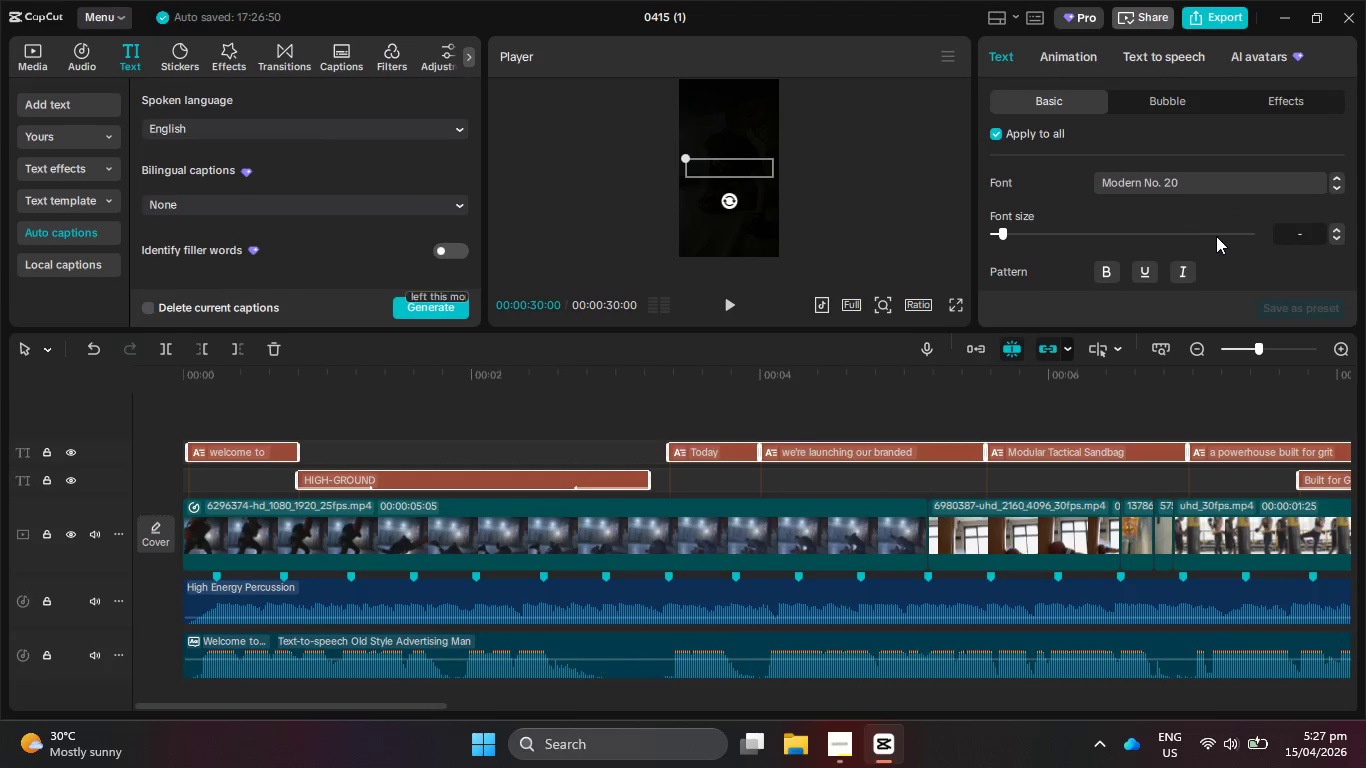 
left_click([1248, 259])
 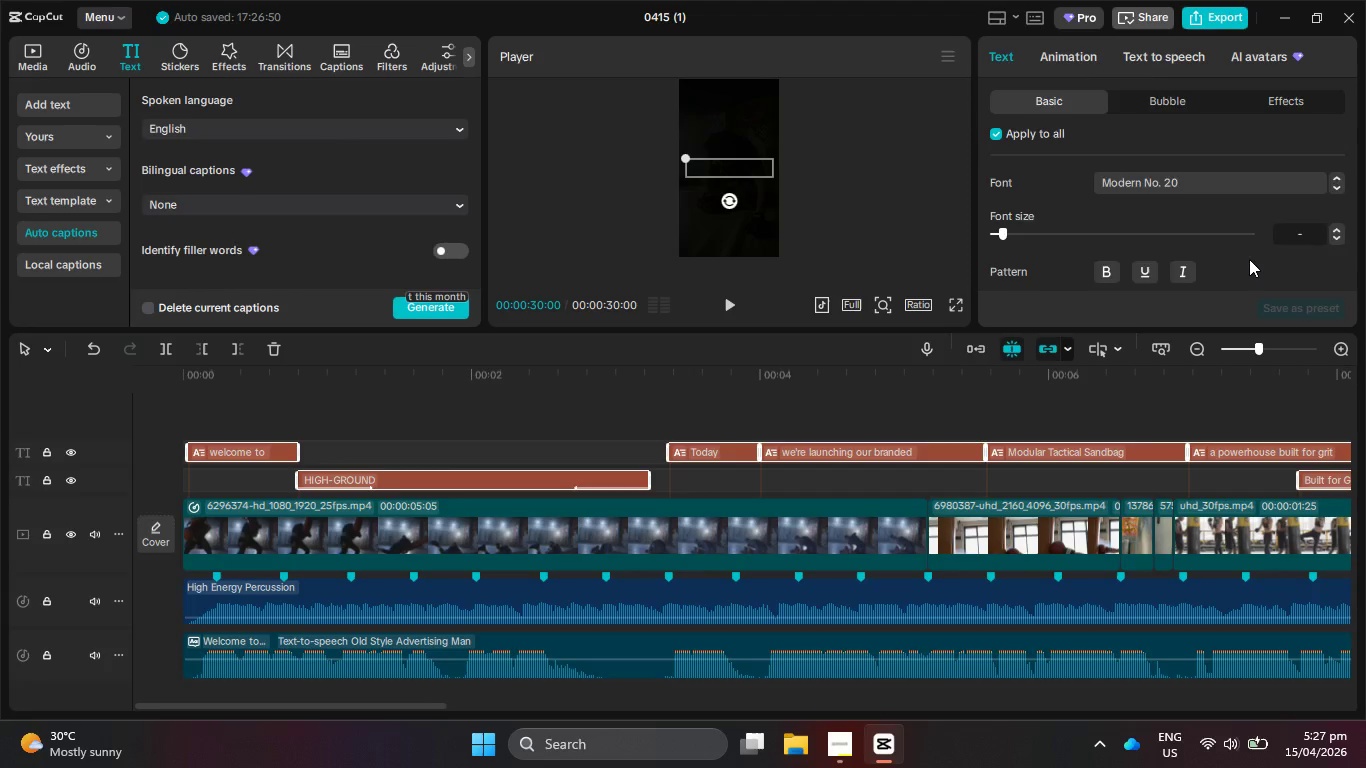 
scroll: coordinate [1234, 244], scroll_direction: down, amount: 8.0
 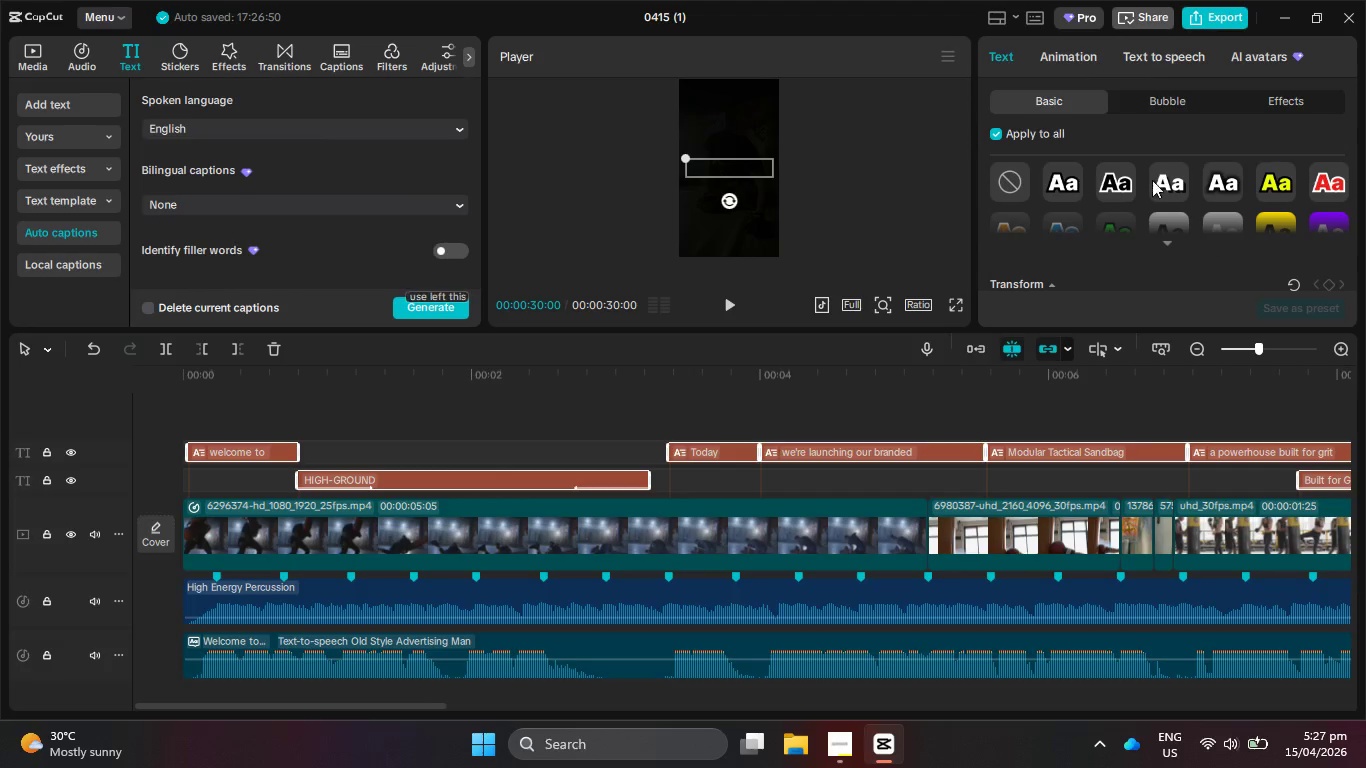 
left_click([1173, 181])
 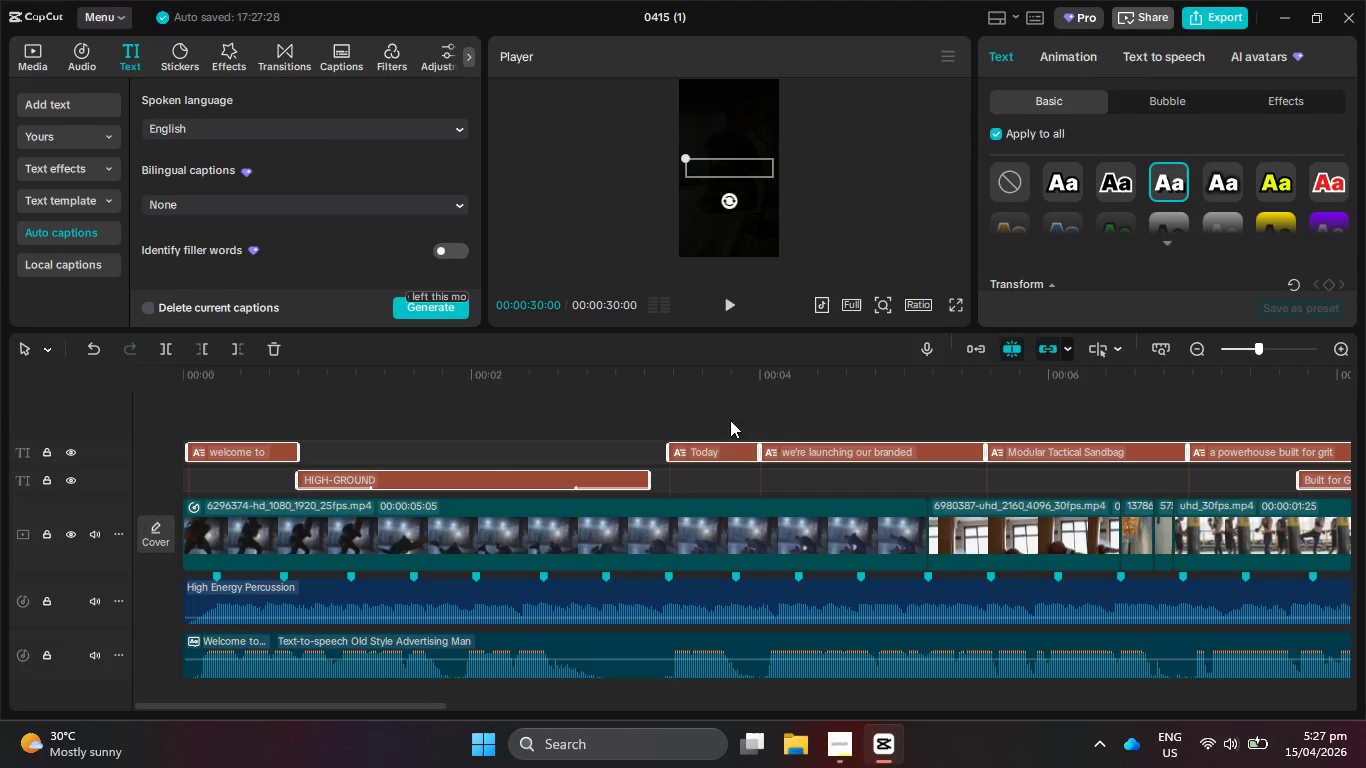 
left_click([726, 444])
 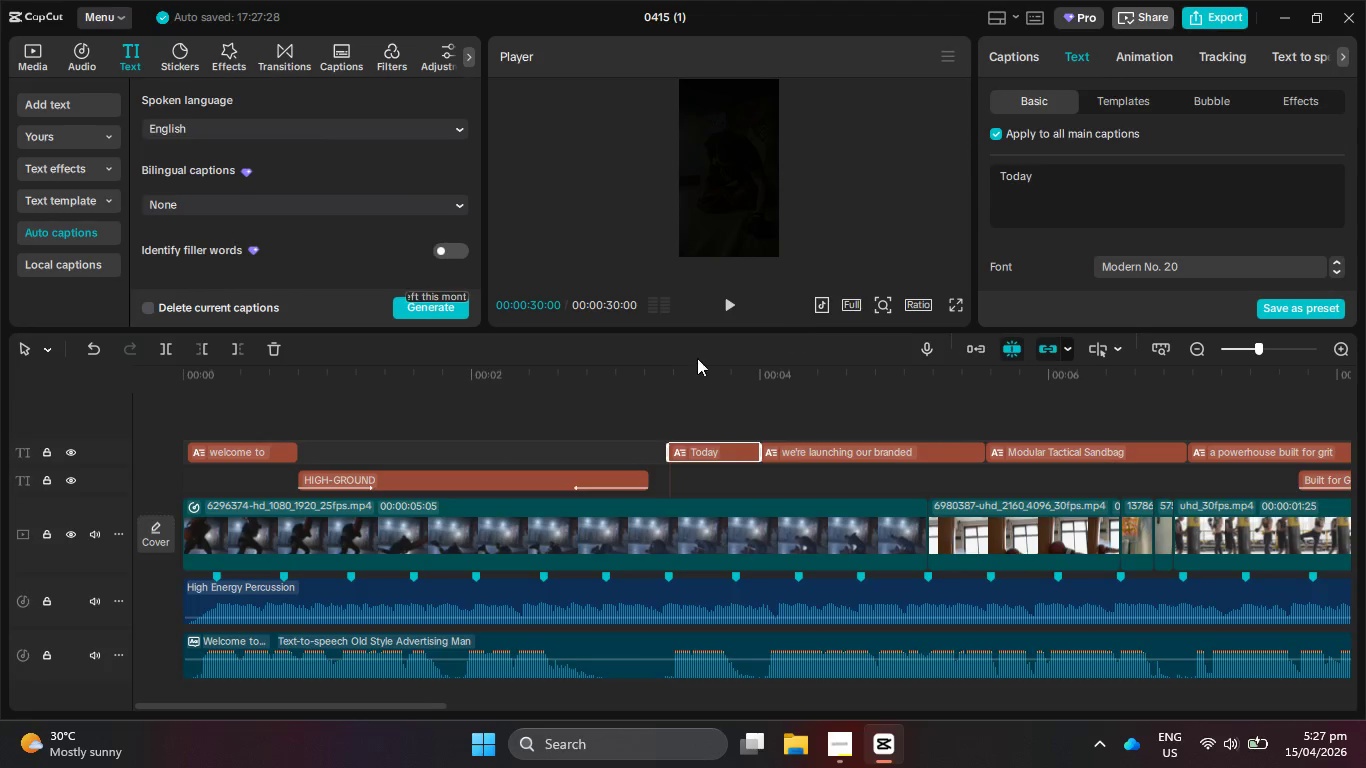 
left_click_drag(start_coordinate=[681, 369], to_coordinate=[118, 362])
 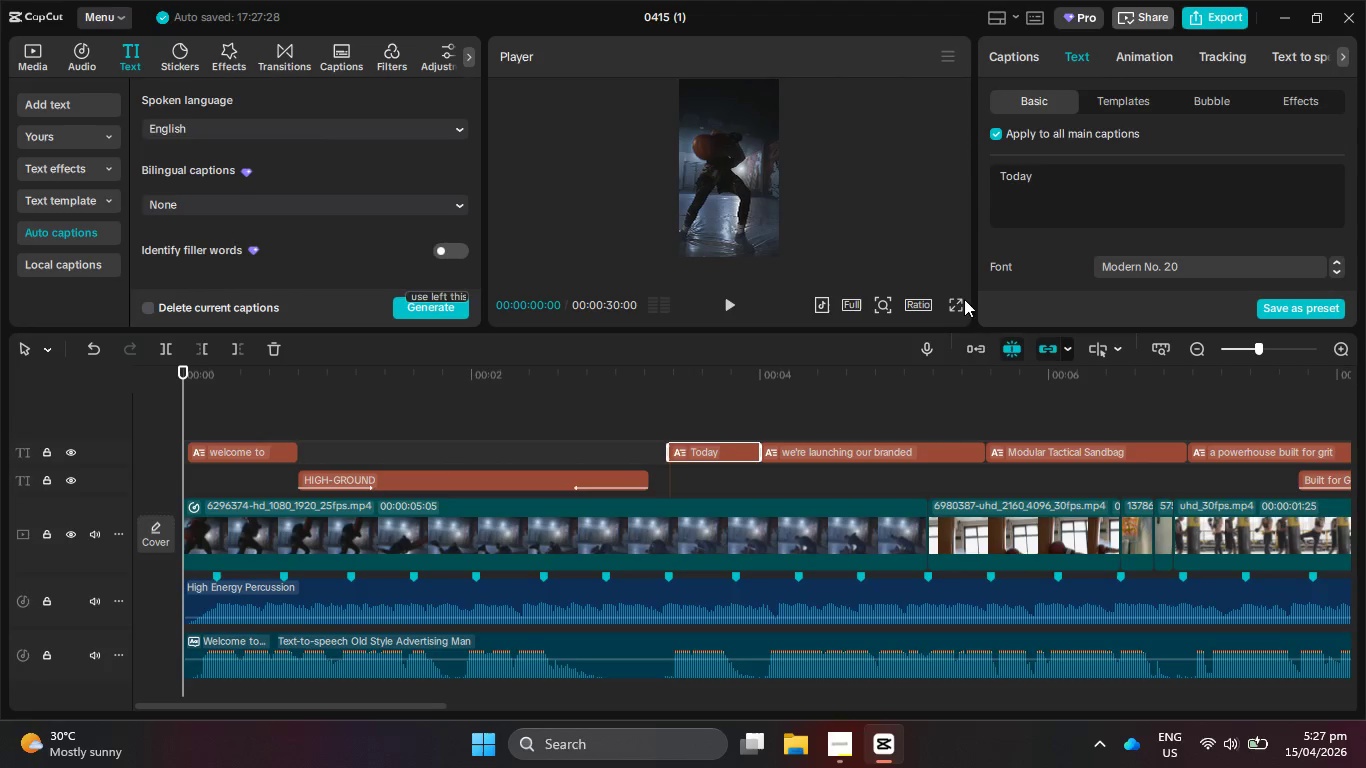 
left_click([956, 307])
 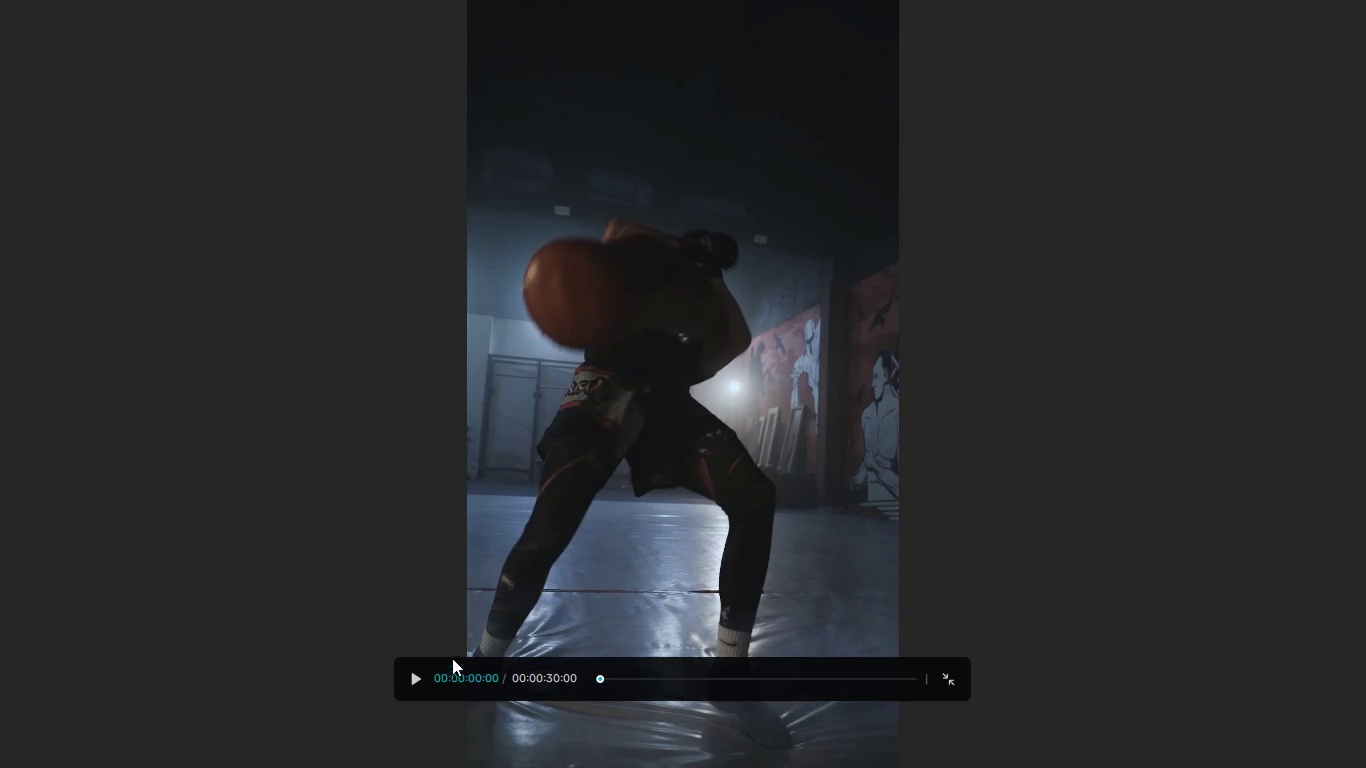 
key(Escape)
 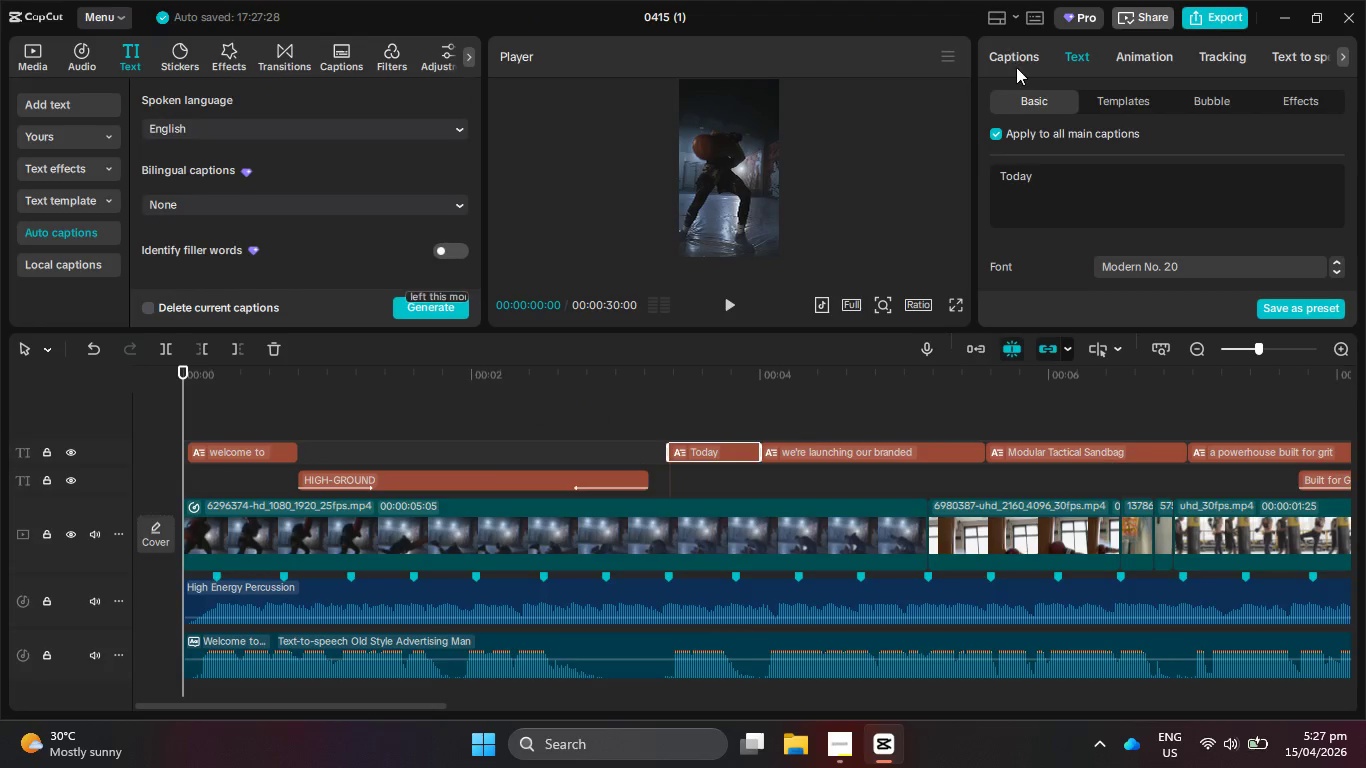 
left_click([1021, 58])
 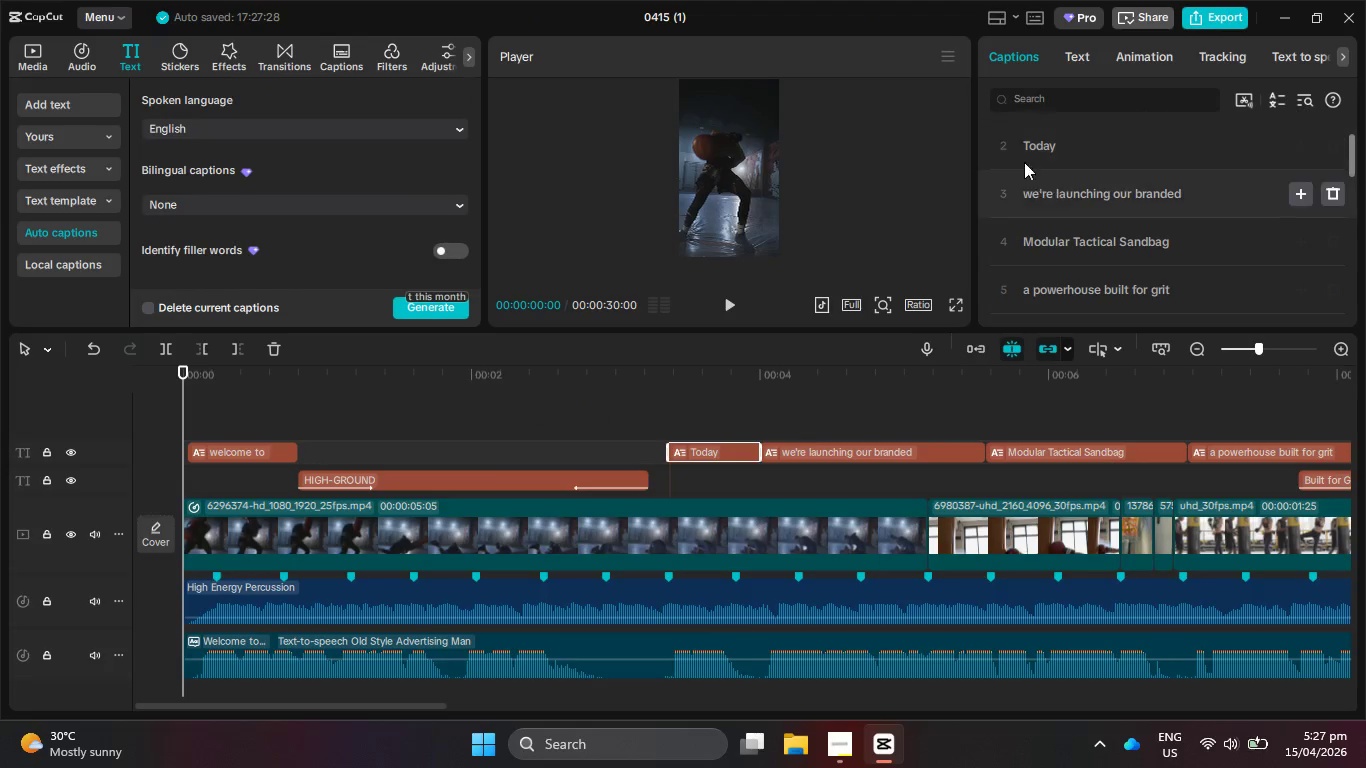 
left_click([1027, 144])
 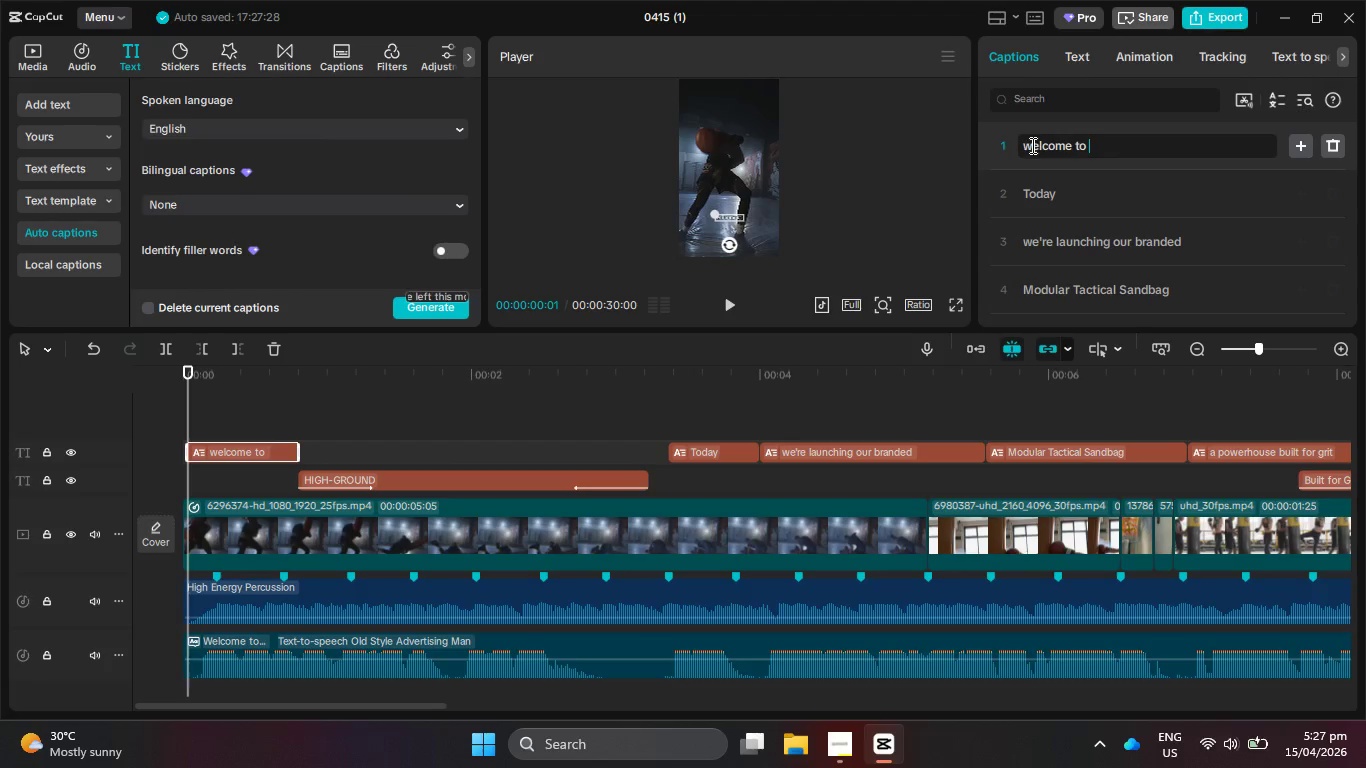 
scroll: coordinate [1048, 176], scroll_direction: up, amount: 7.0
 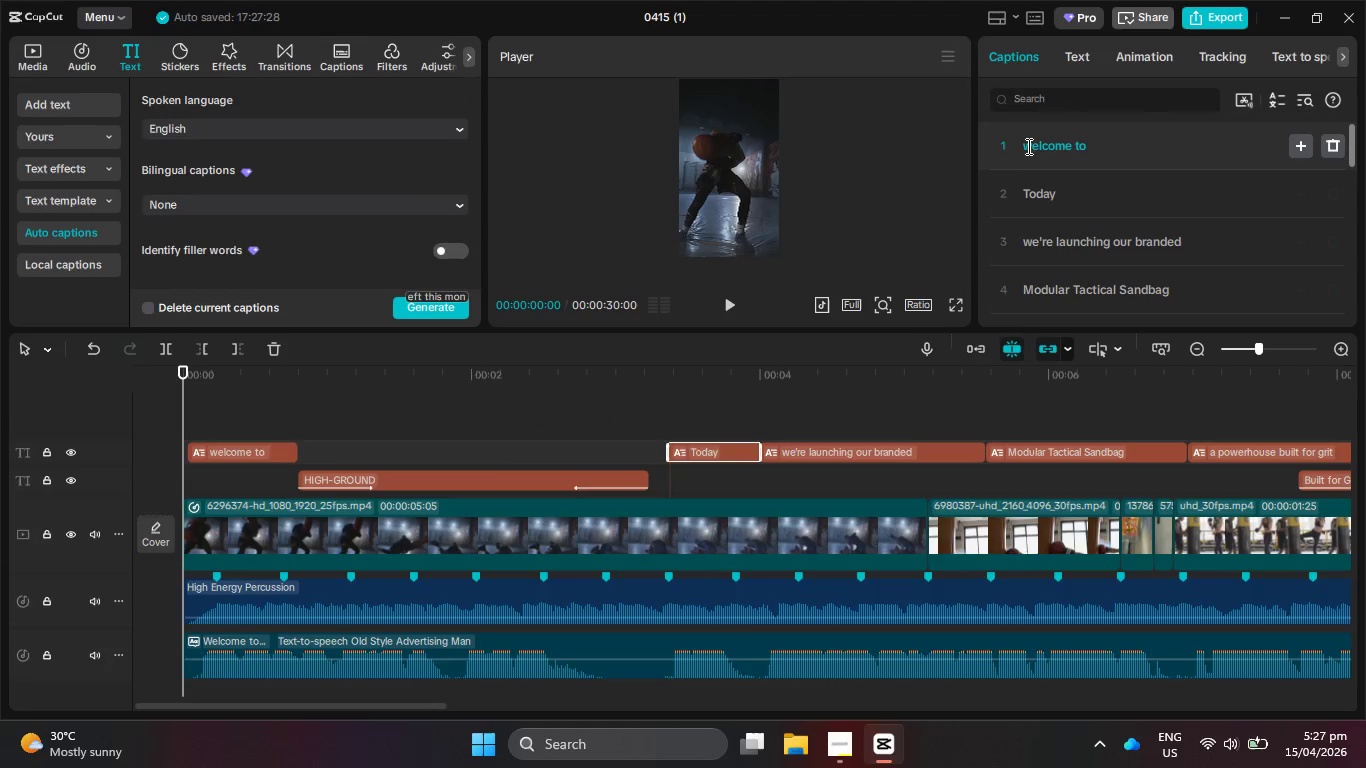 
double_click([1031, 145])
 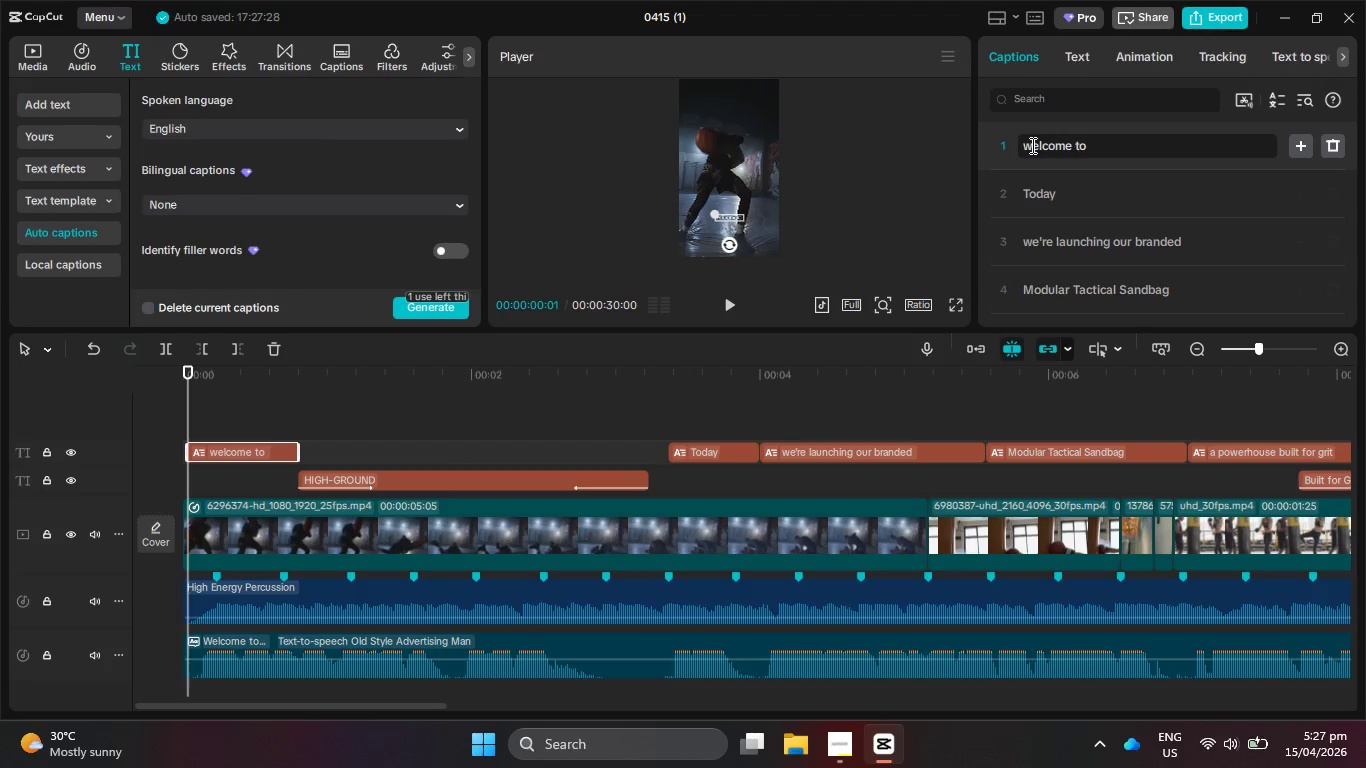 
key(Backspace)
 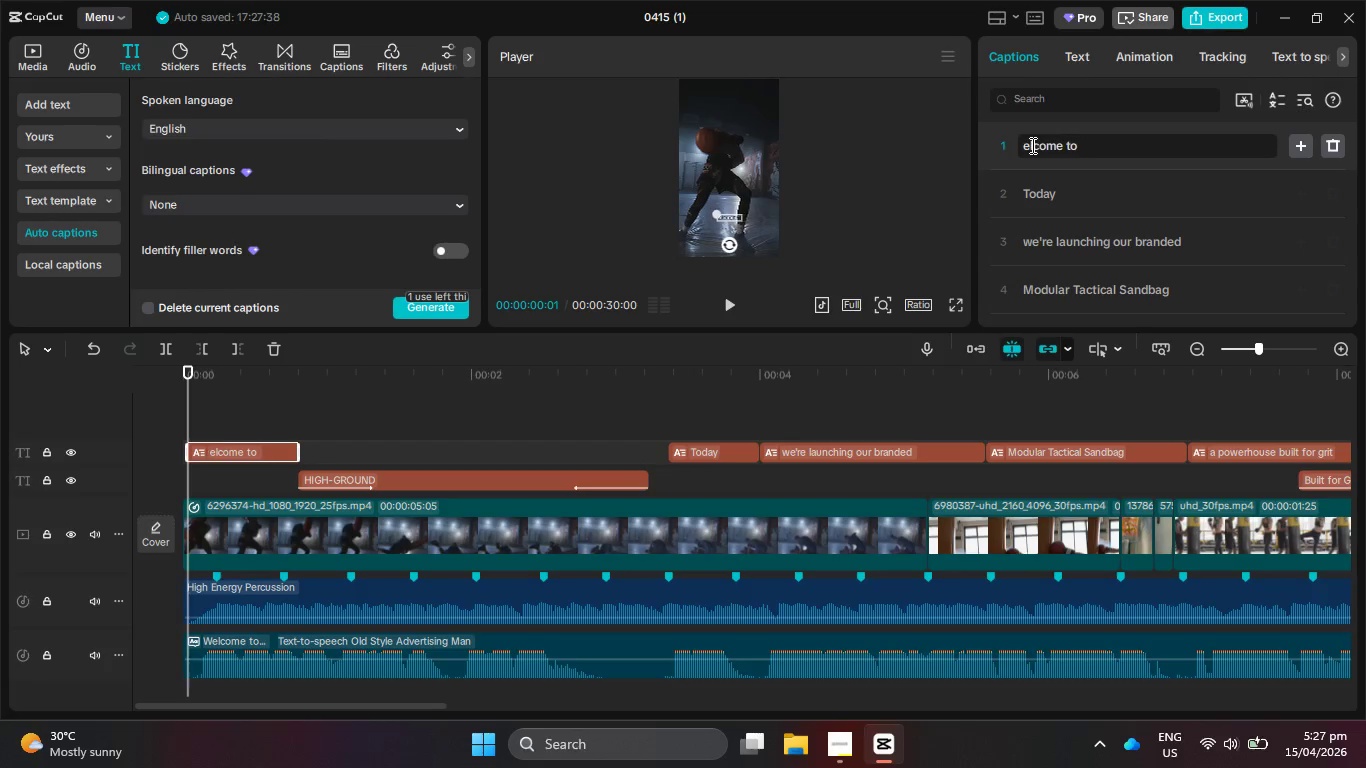 
key(Shift+ShiftLeft)
 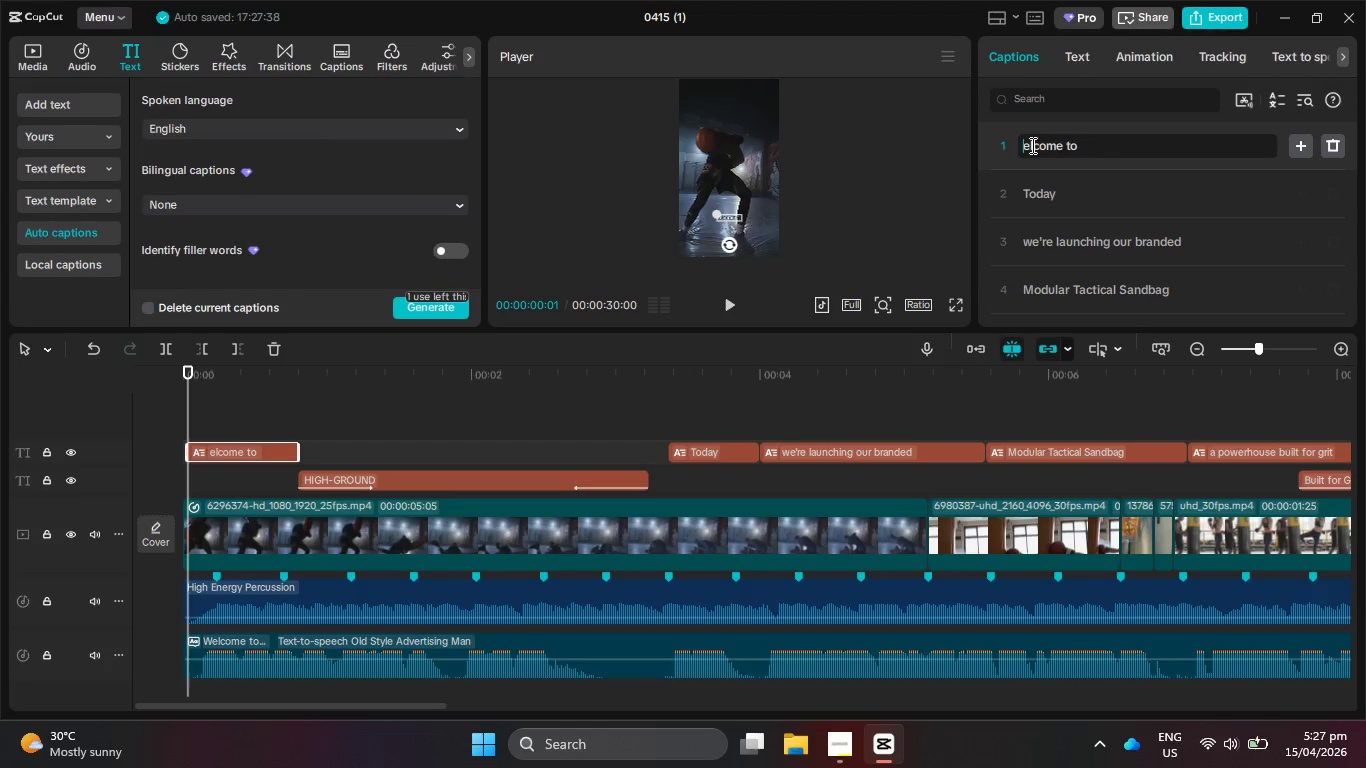 
key(Shift+W)
 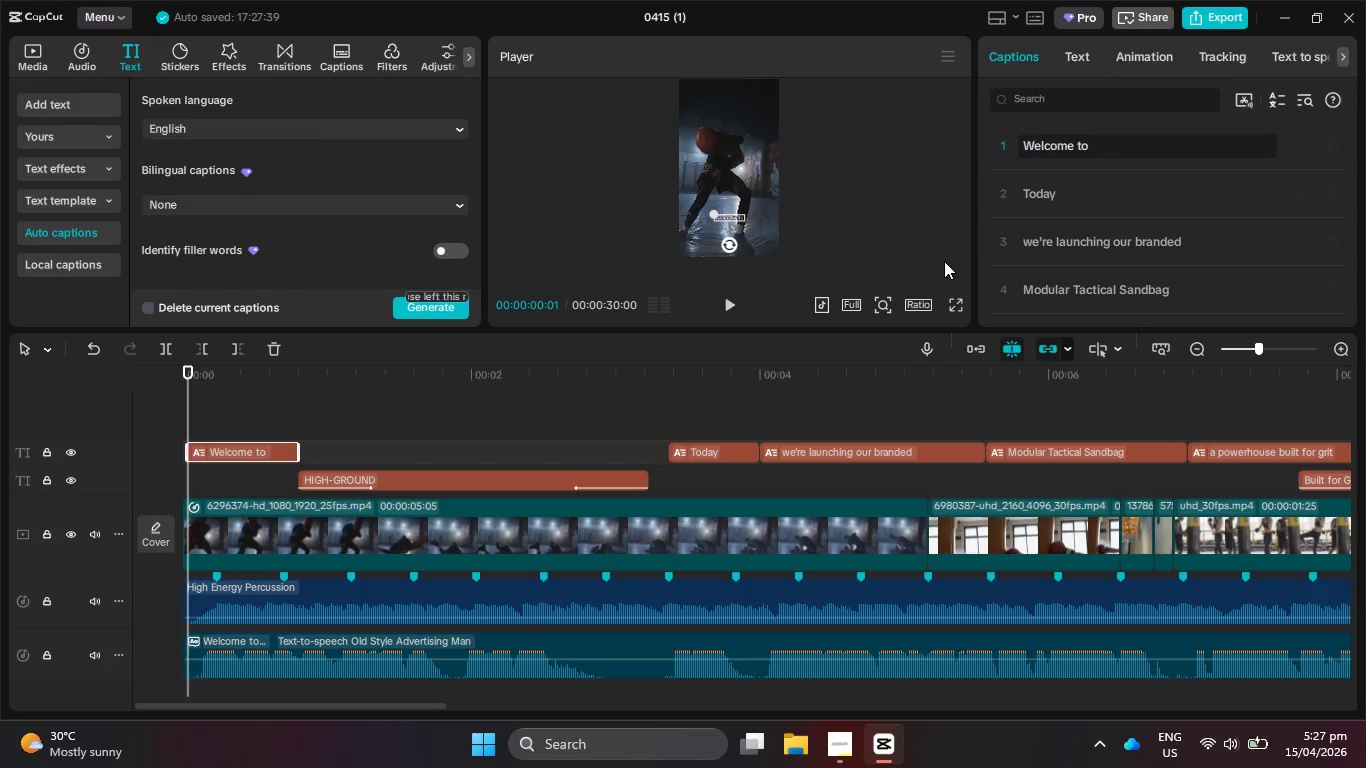 
wait(10.23)
 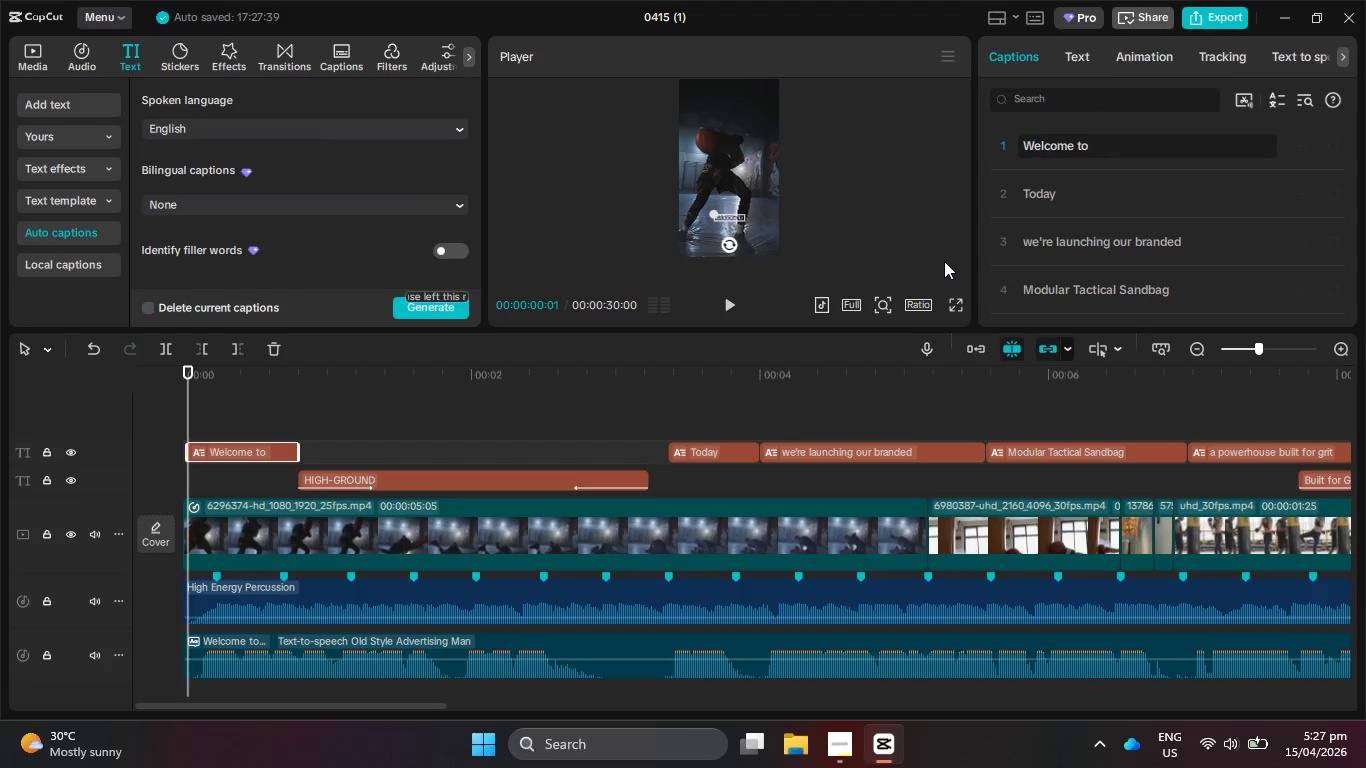 
left_click([958, 307])
 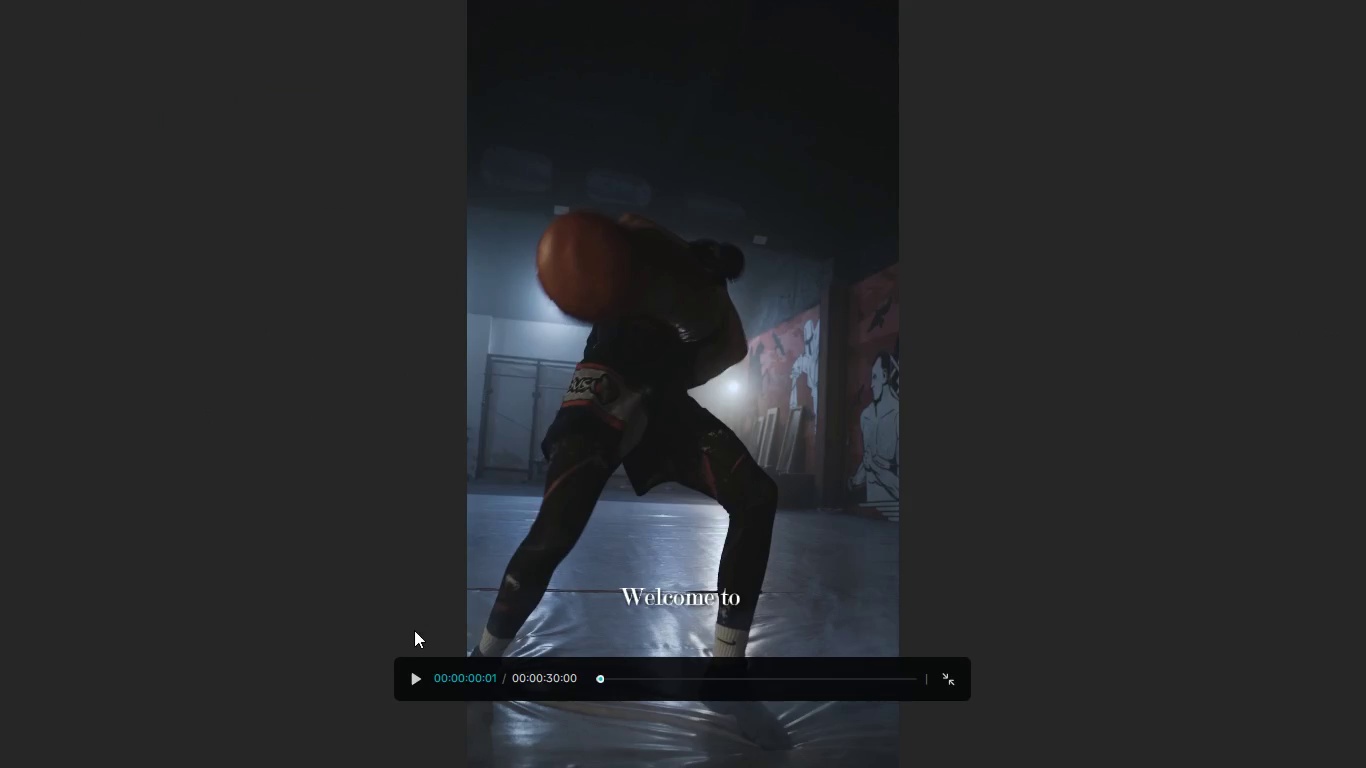 
left_click([426, 676])
 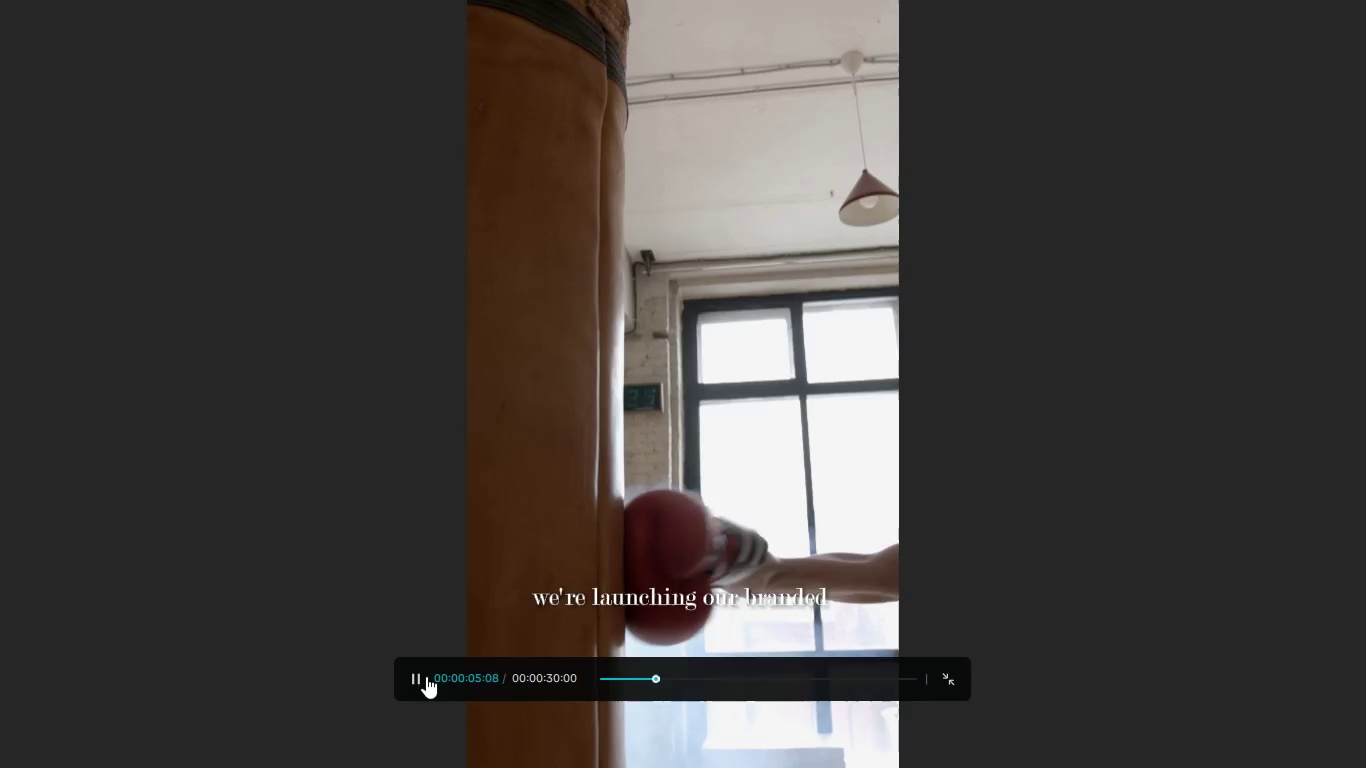 
wait(7.2)
 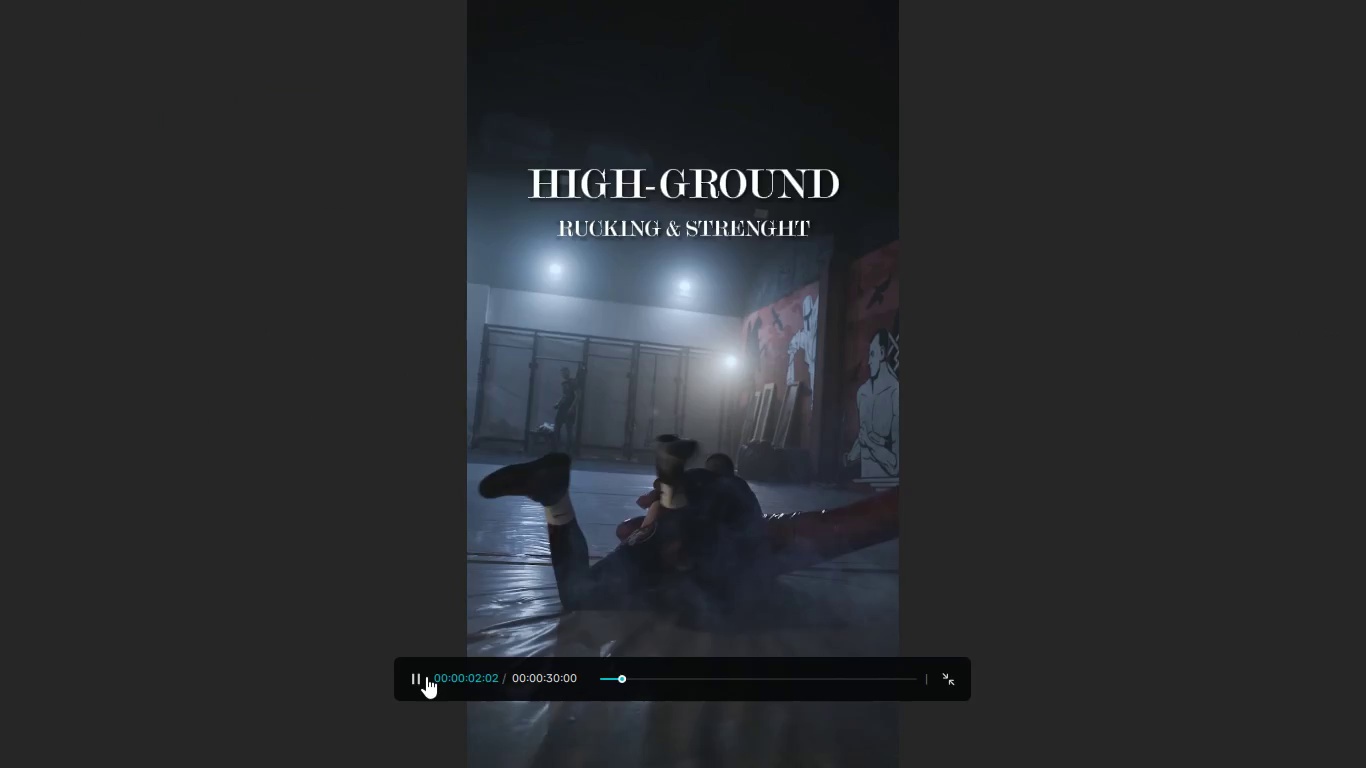 
left_click([426, 676])
 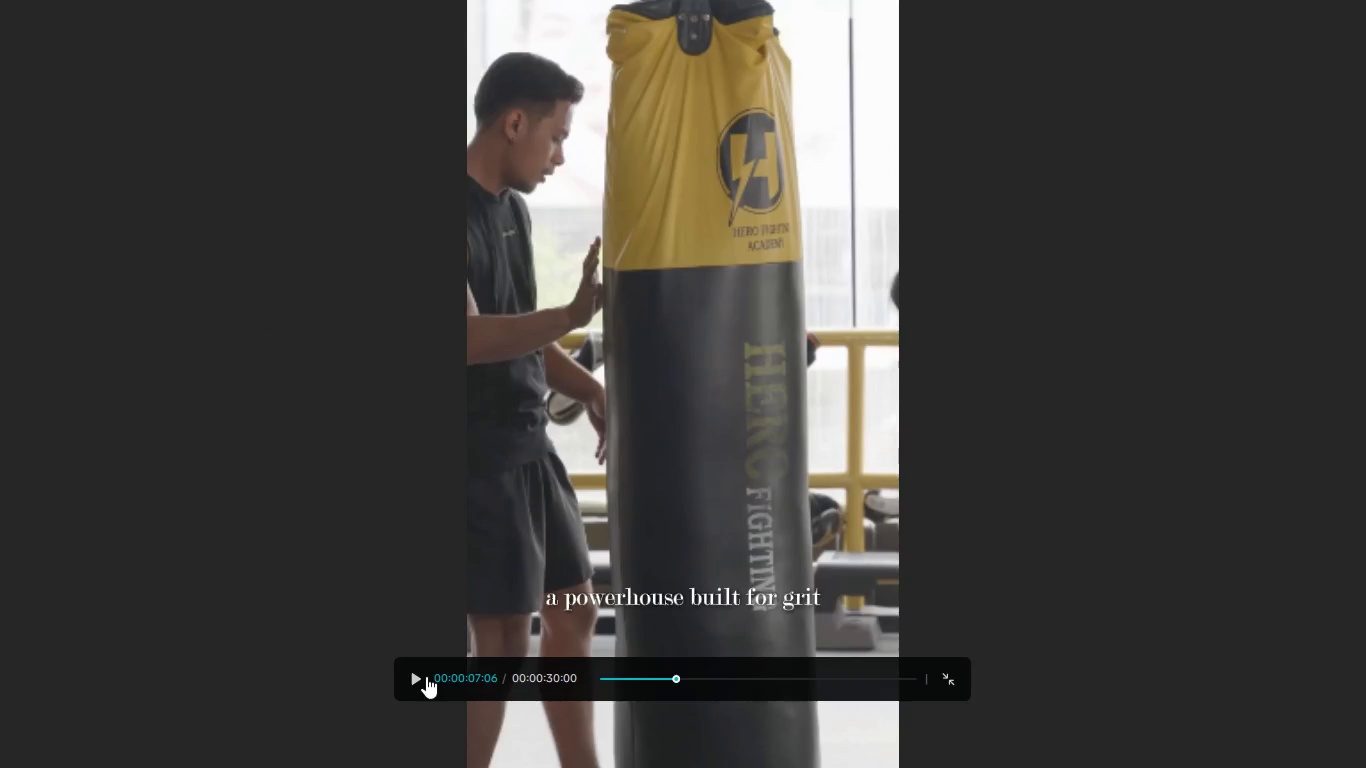 
key(Escape)
 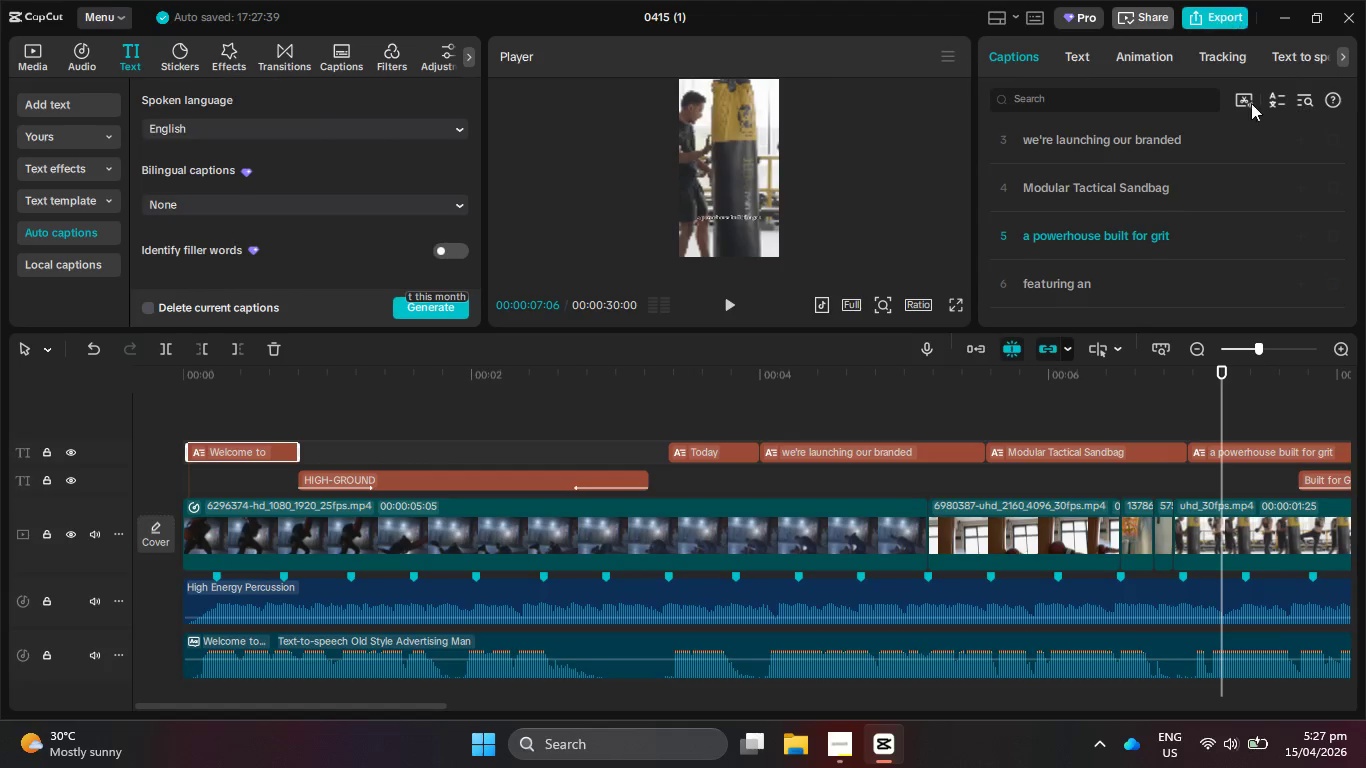 
left_click([1071, 43])
 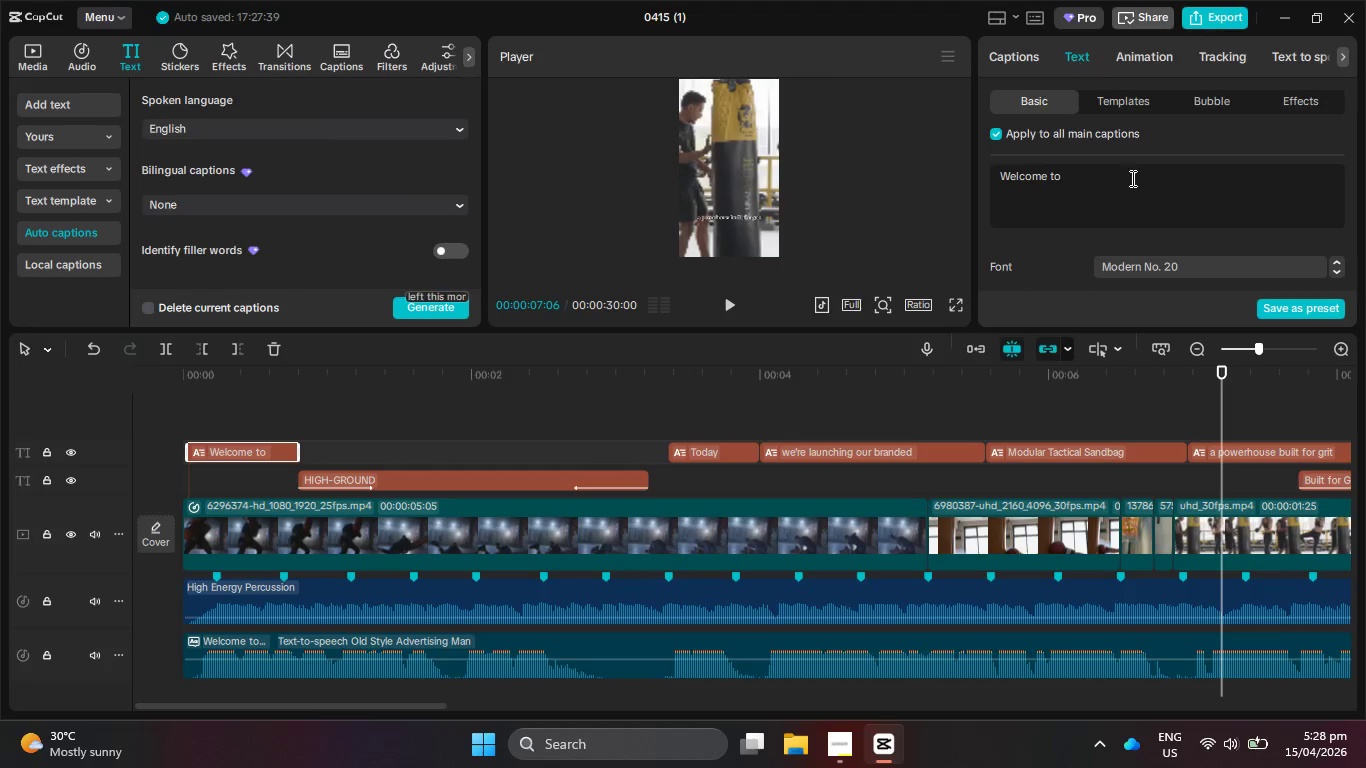 
scroll: coordinate [1109, 252], scroll_direction: down, amount: 20.0
 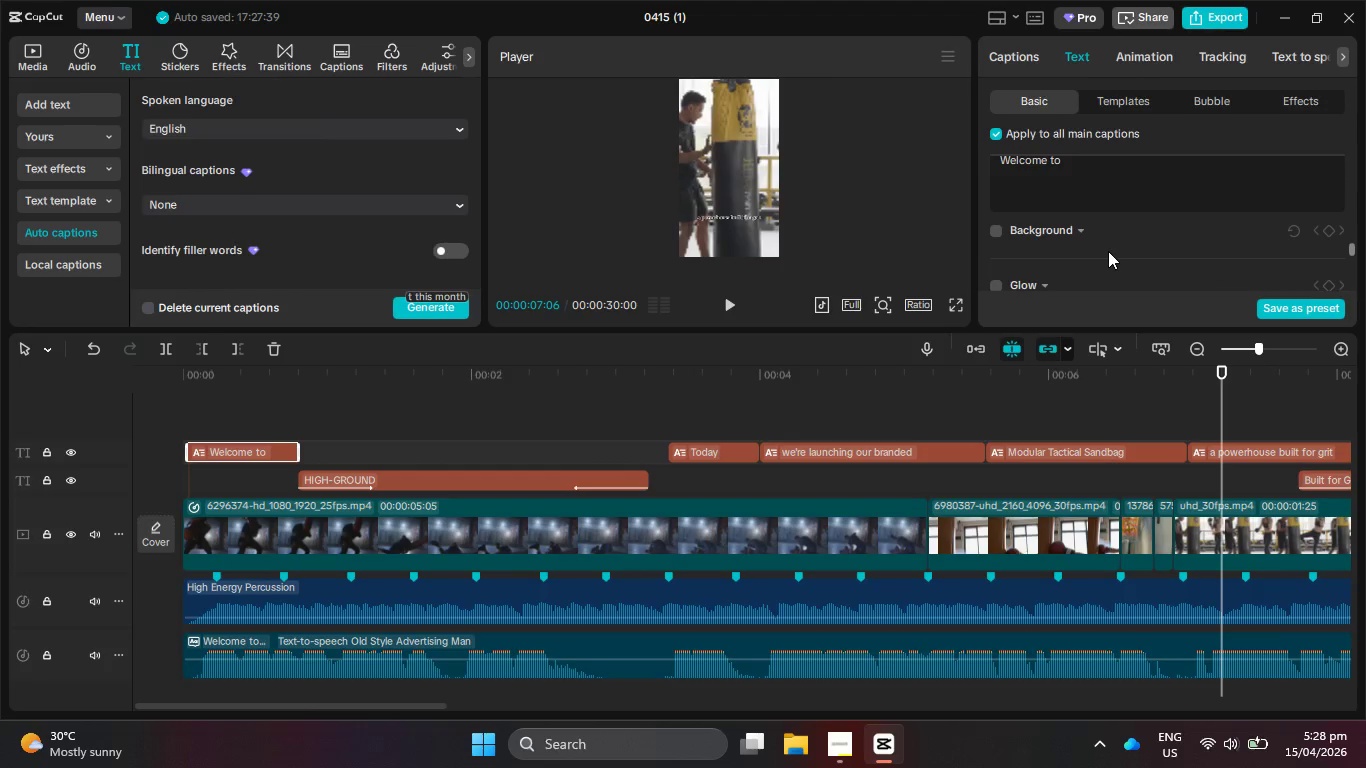 
scroll: coordinate [1104, 250], scroll_direction: up, amount: 1.0
 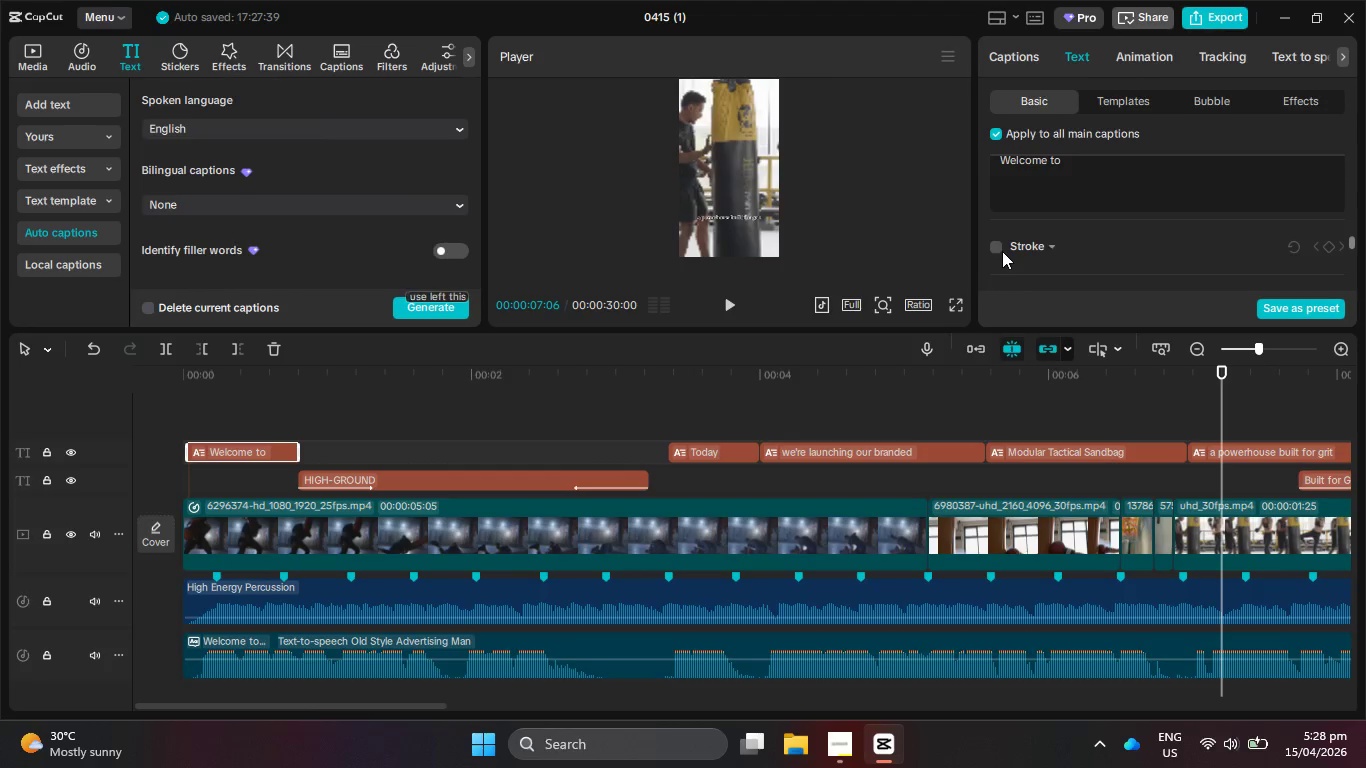 
left_click([996, 251])
 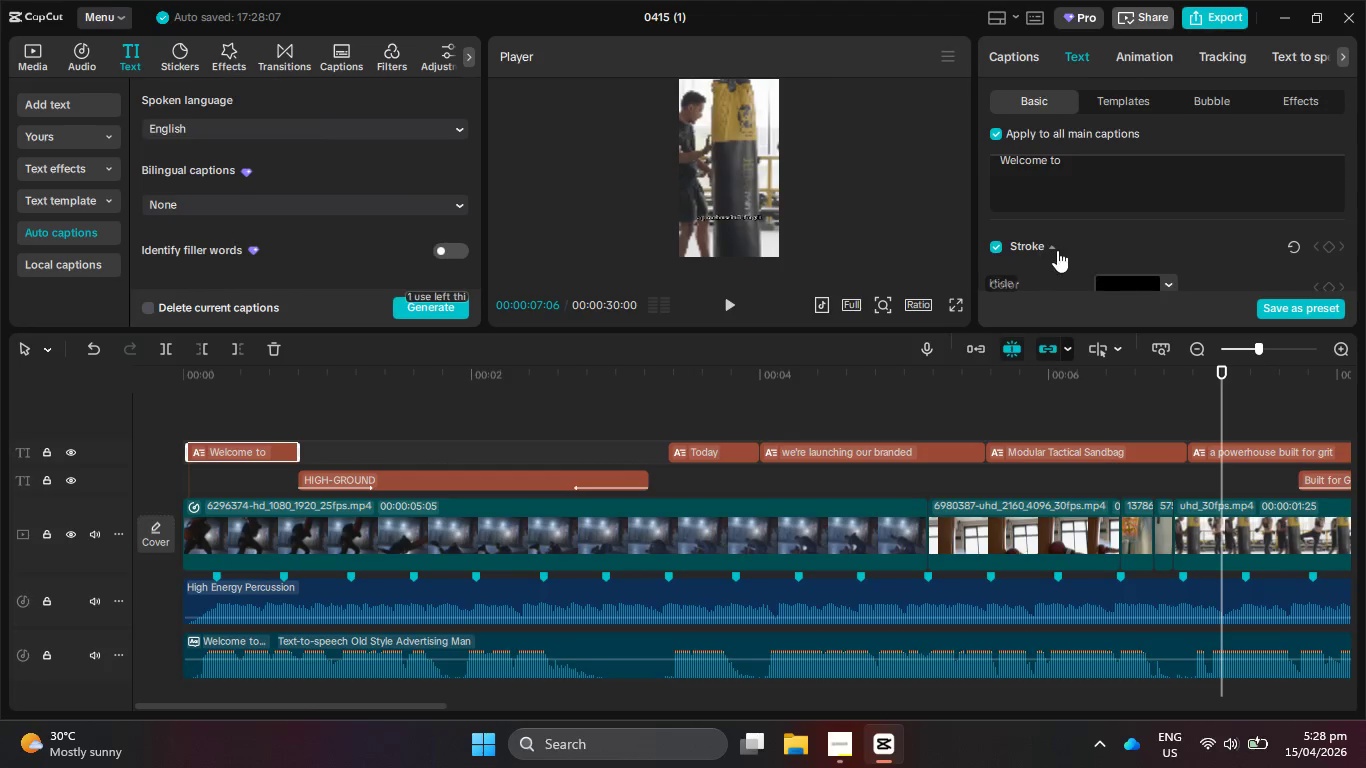 
scroll: coordinate [1103, 257], scroll_direction: down, amount: 1.0
 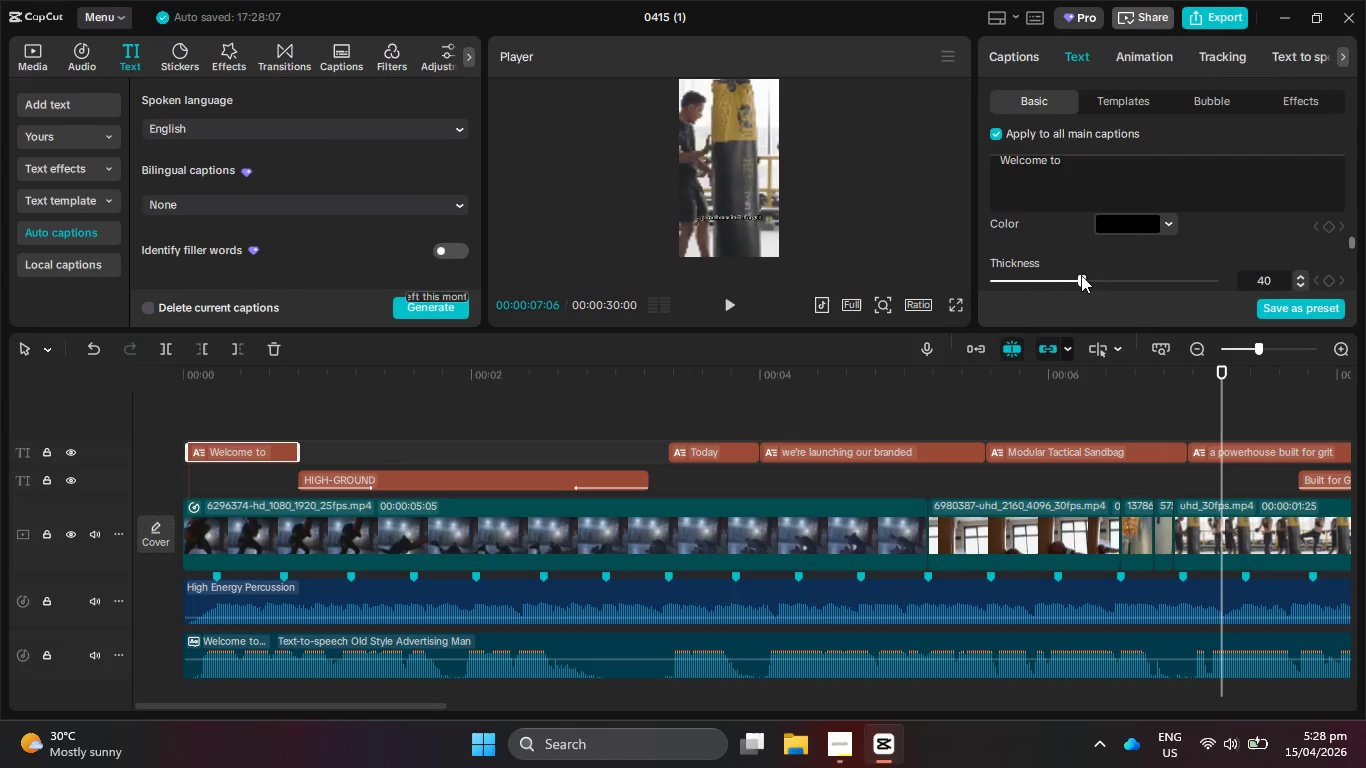 
left_click_drag(start_coordinate=[1078, 280], to_coordinate=[1046, 280])
 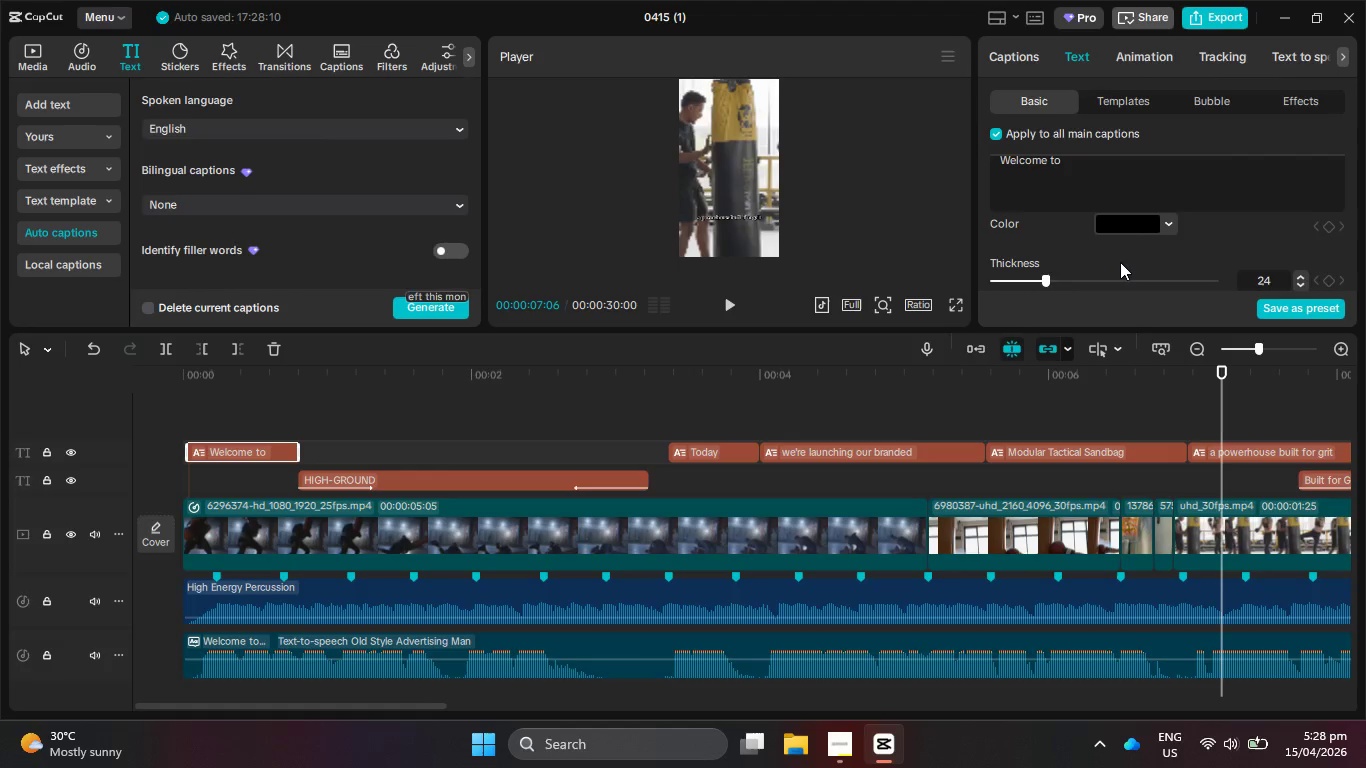 
scroll: coordinate [1120, 262], scroll_direction: down, amount: 1.0
 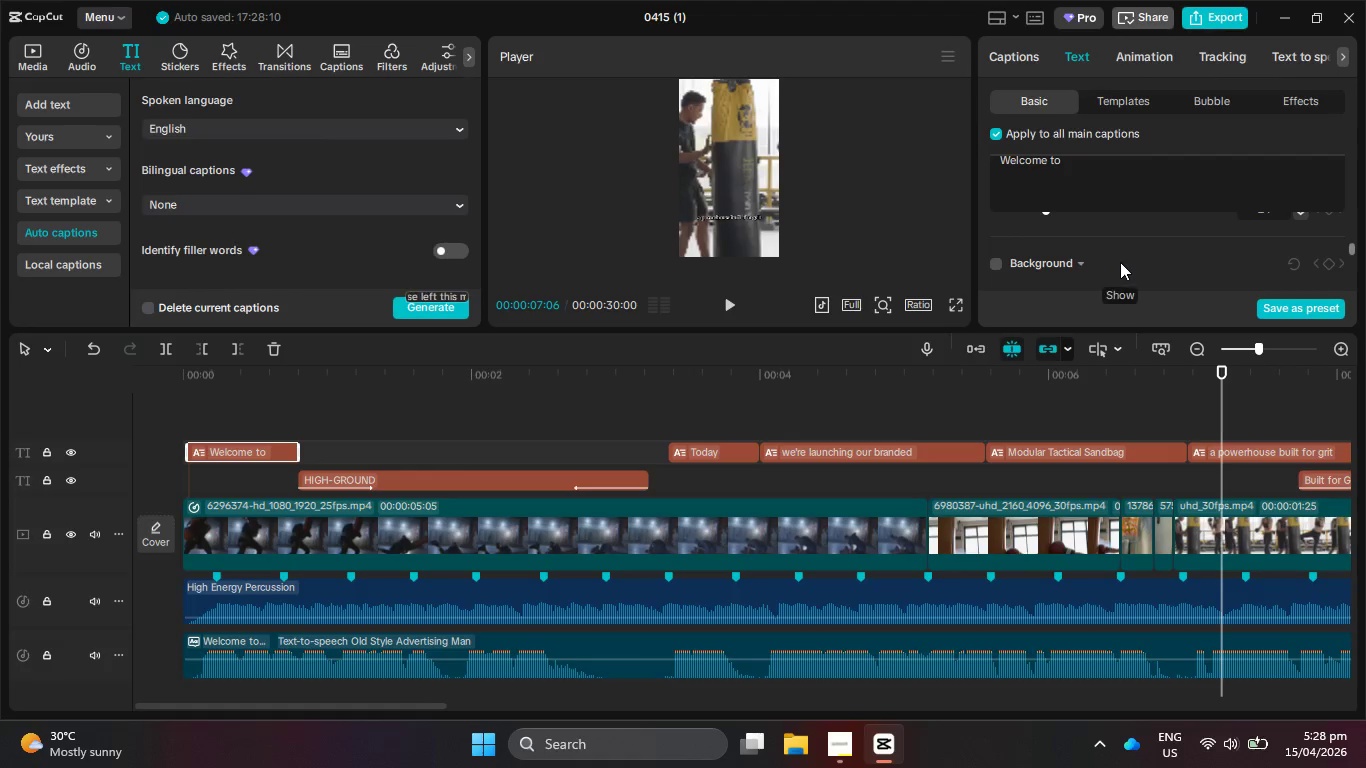 
scroll: coordinate [1146, 262], scroll_direction: up, amount: 3.0
 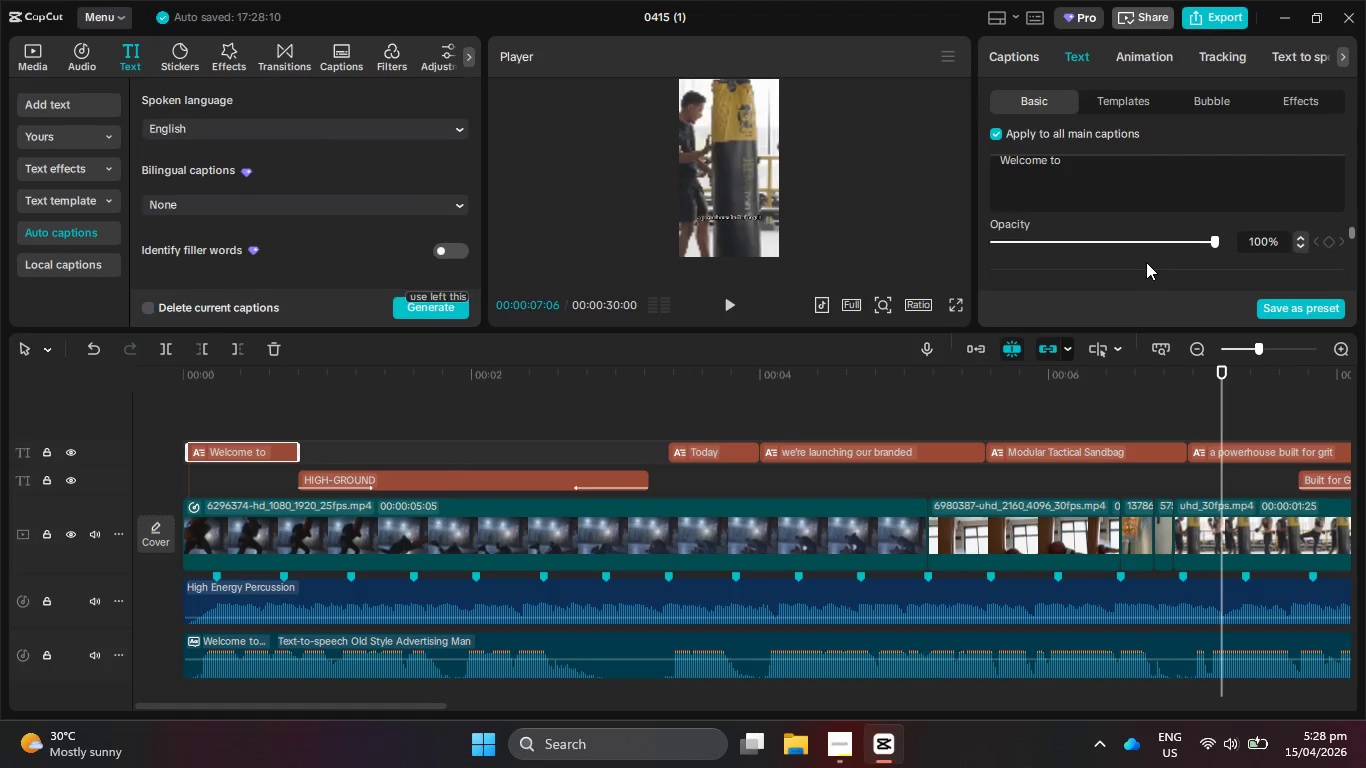 
scroll: coordinate [1146, 262], scroll_direction: down, amount: 4.0
 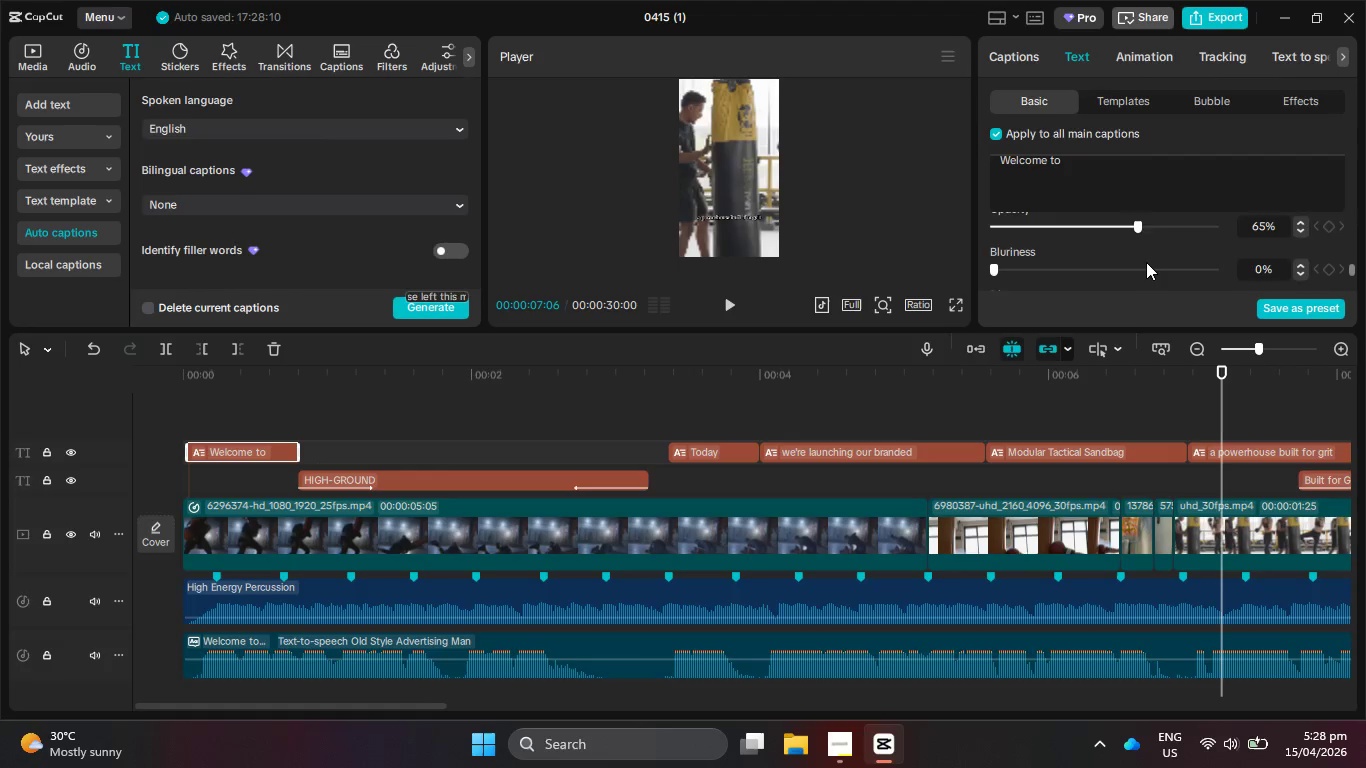 
scroll: coordinate [1147, 257], scroll_direction: up, amount: 6.0
 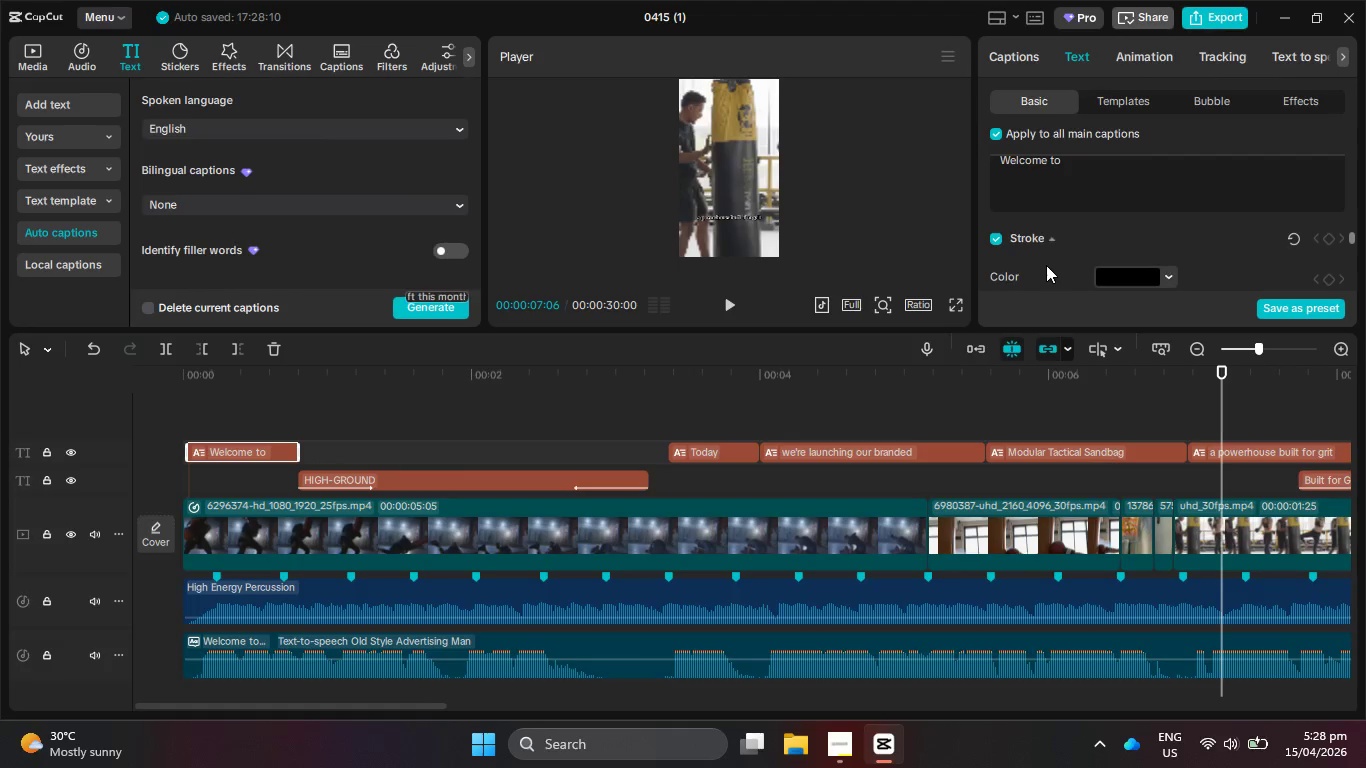 
scroll: coordinate [1046, 265], scroll_direction: down, amount: 1.0
 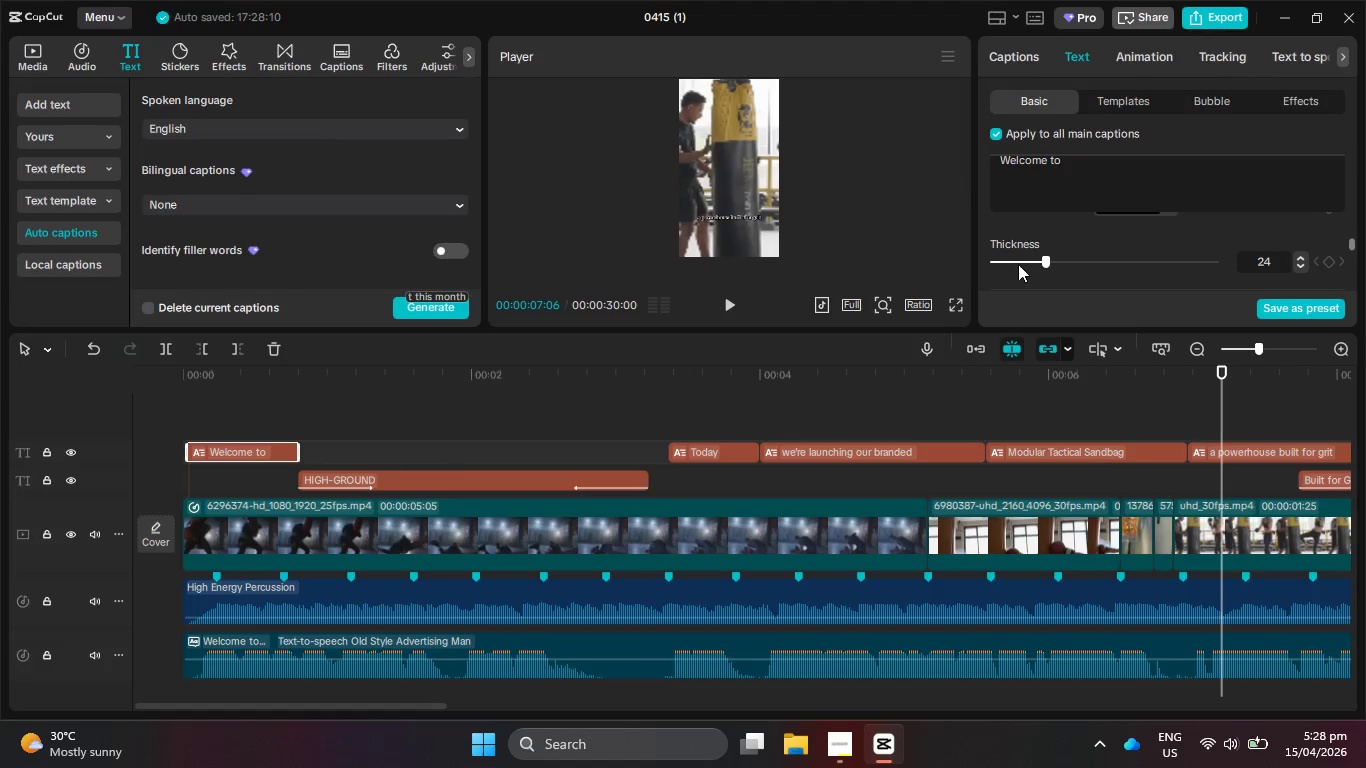 
left_click([1016, 263])
 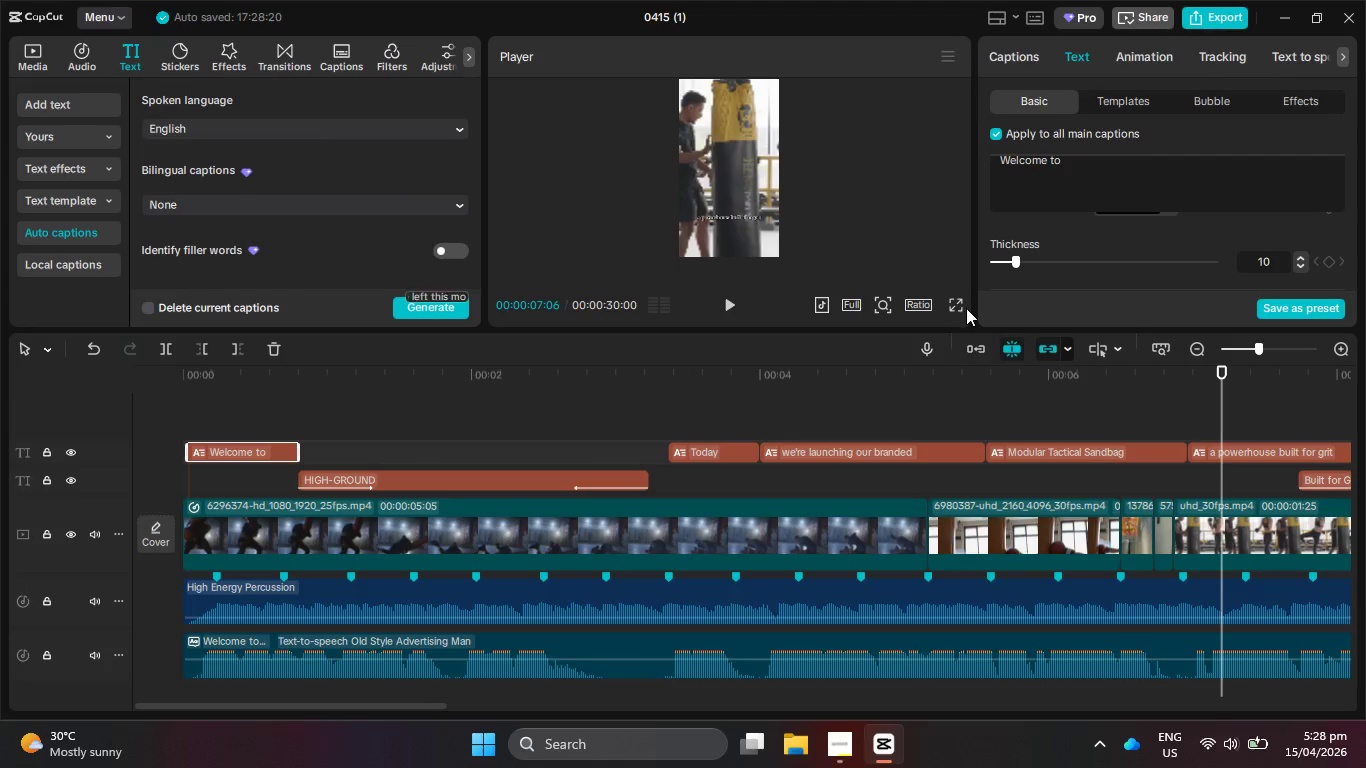 
double_click([956, 304])
 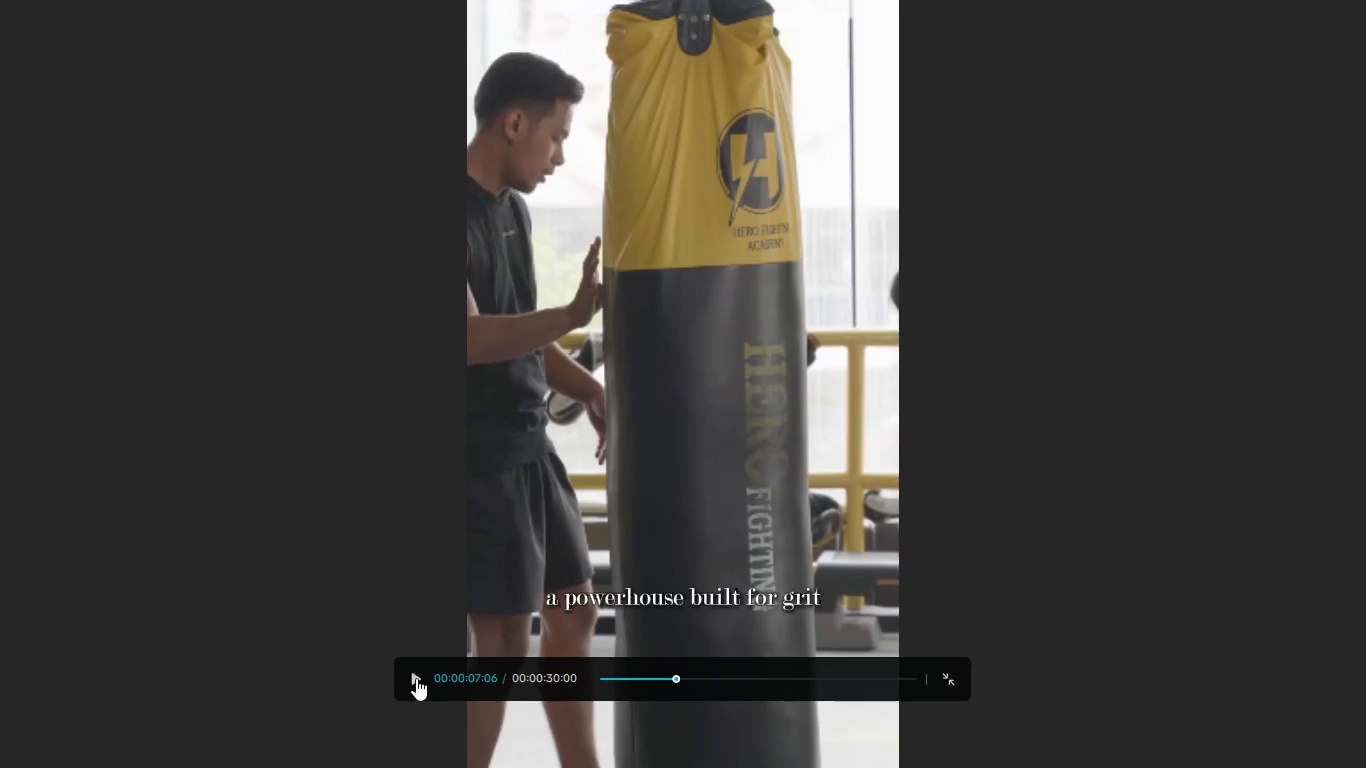 
left_click([408, 679])
 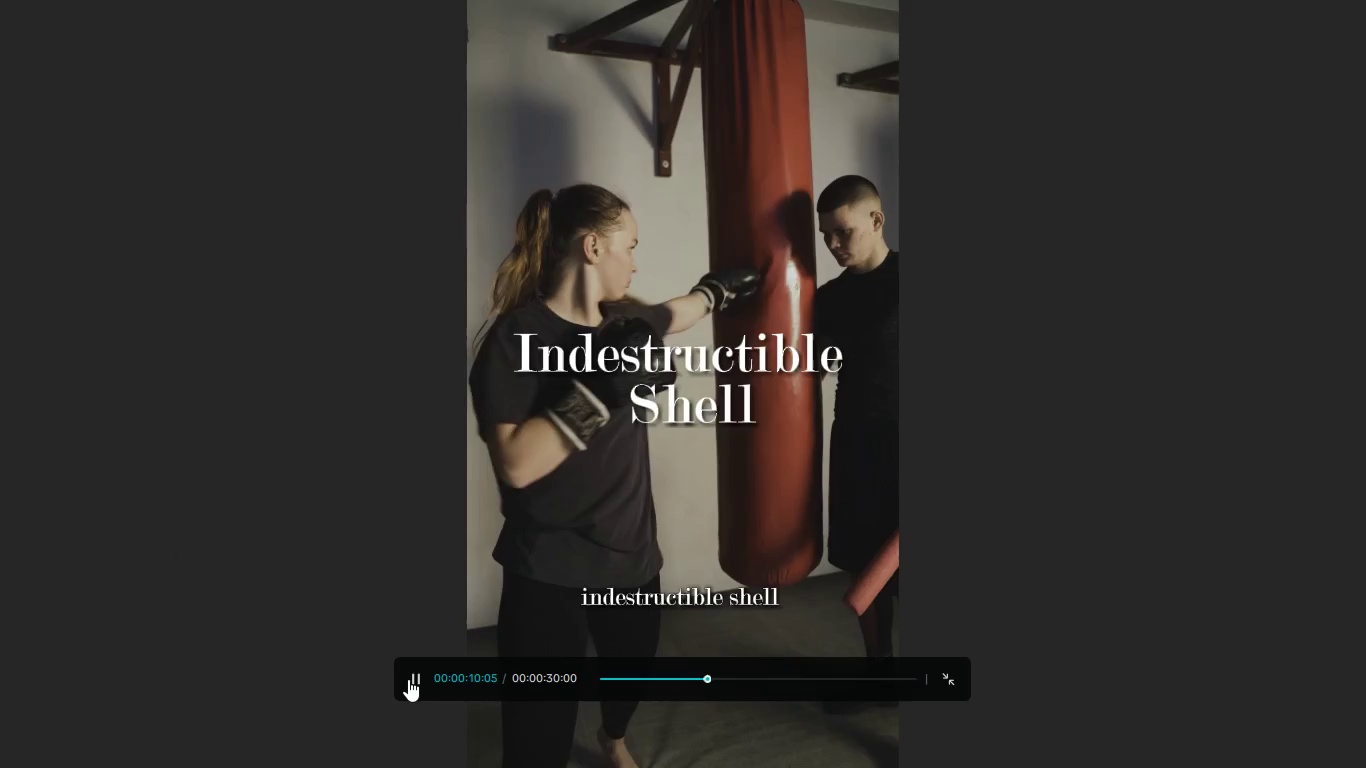 
left_click([408, 679])
 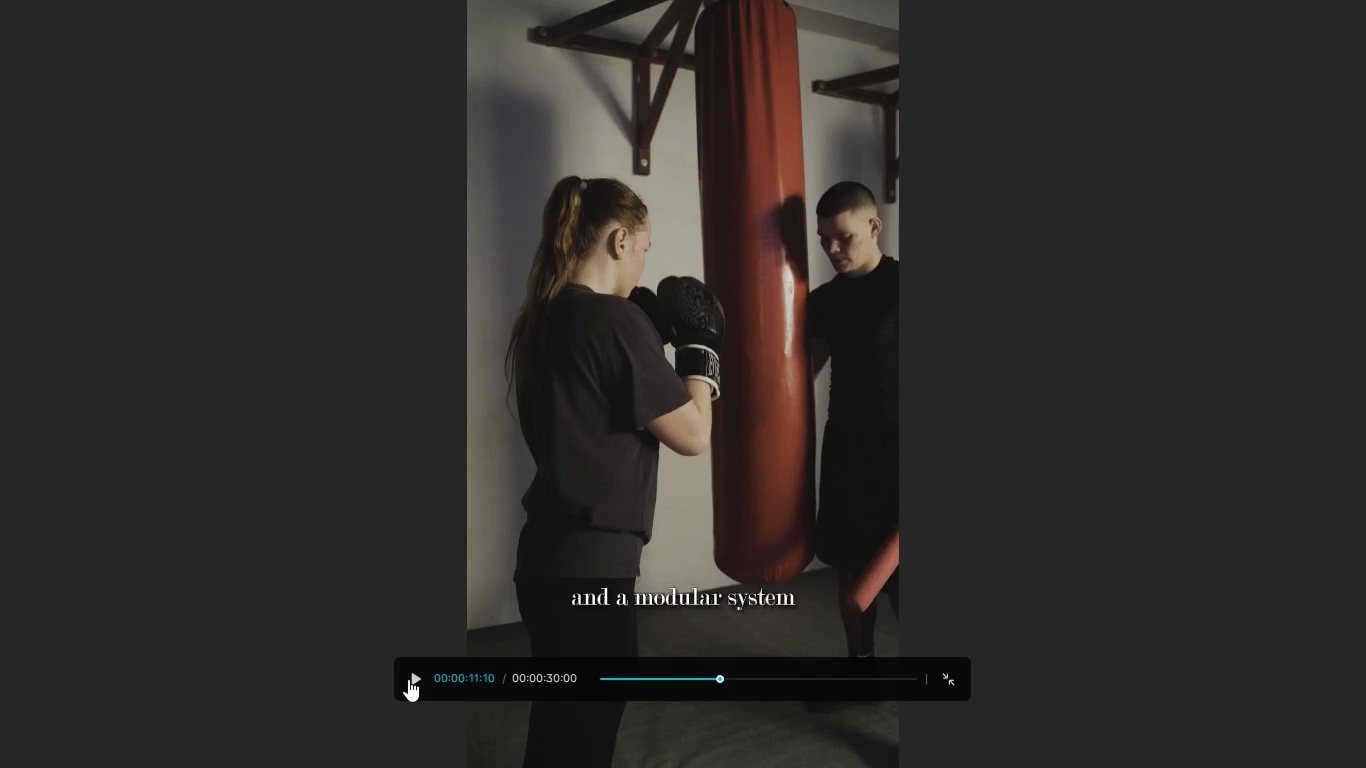 
key(Escape)
 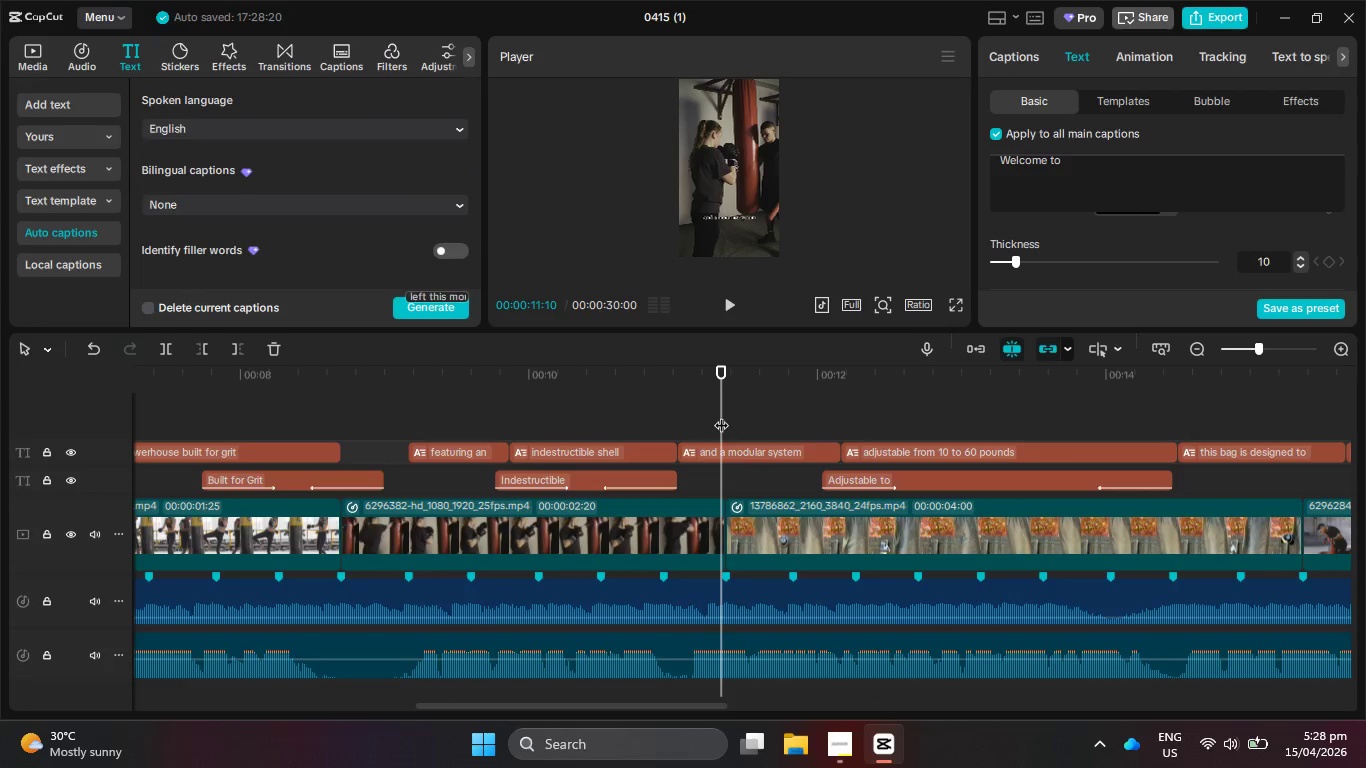 
left_click_drag(start_coordinate=[729, 413], to_coordinate=[660, 409])
 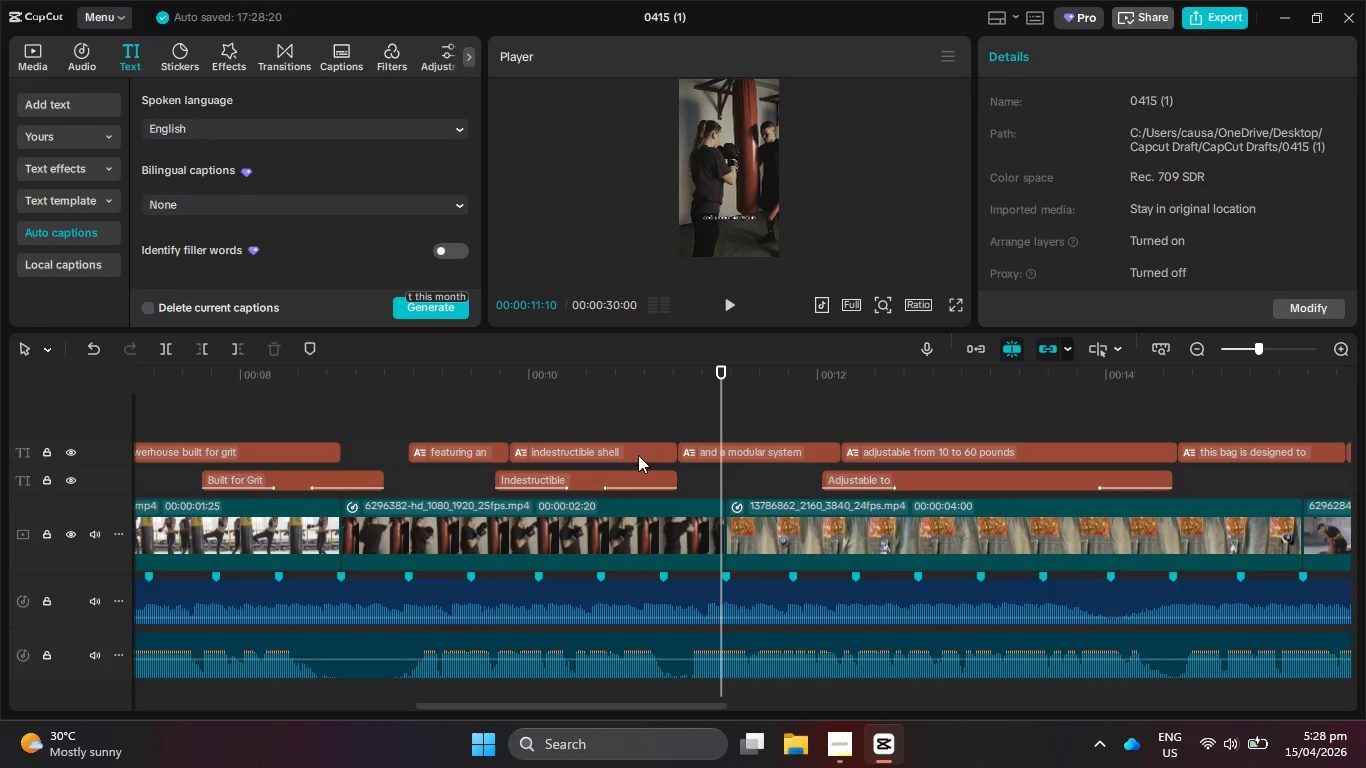 
left_click([638, 456])
 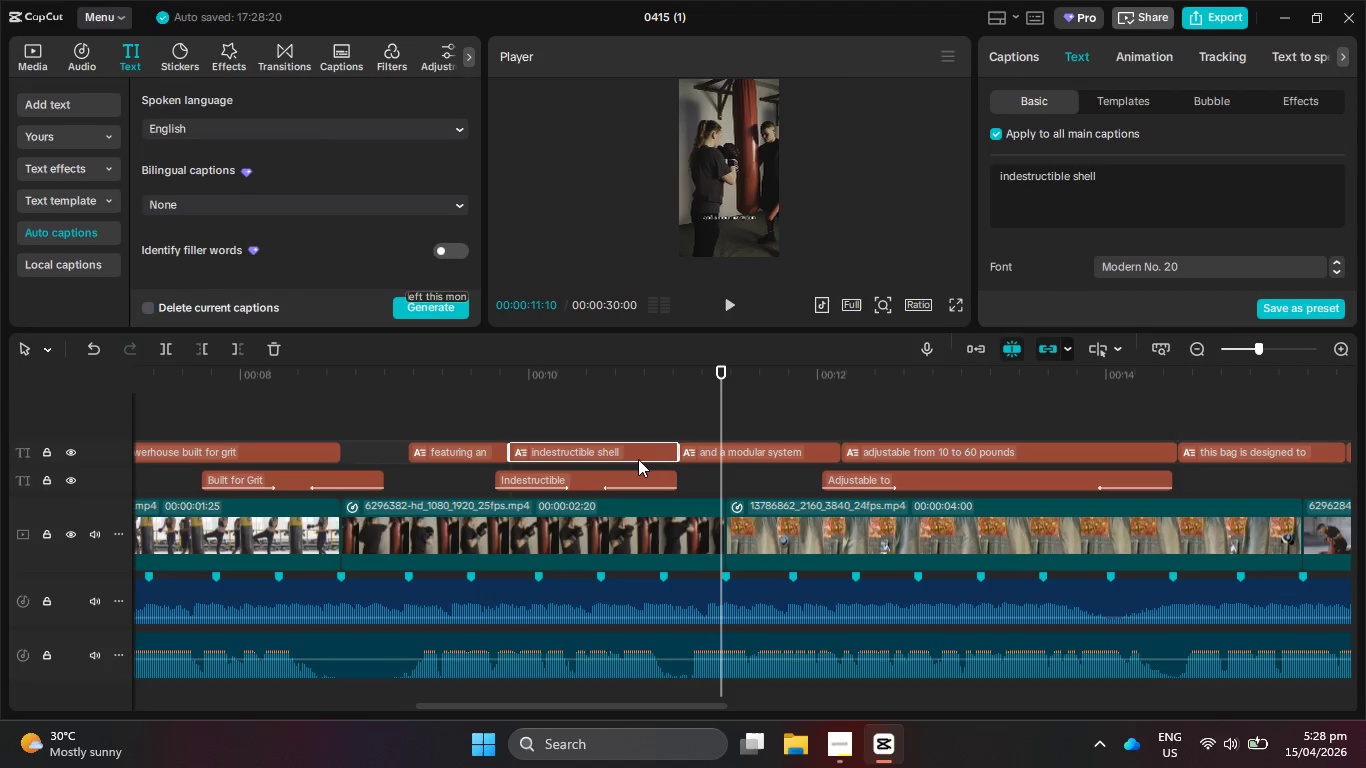 
key(Delete)
 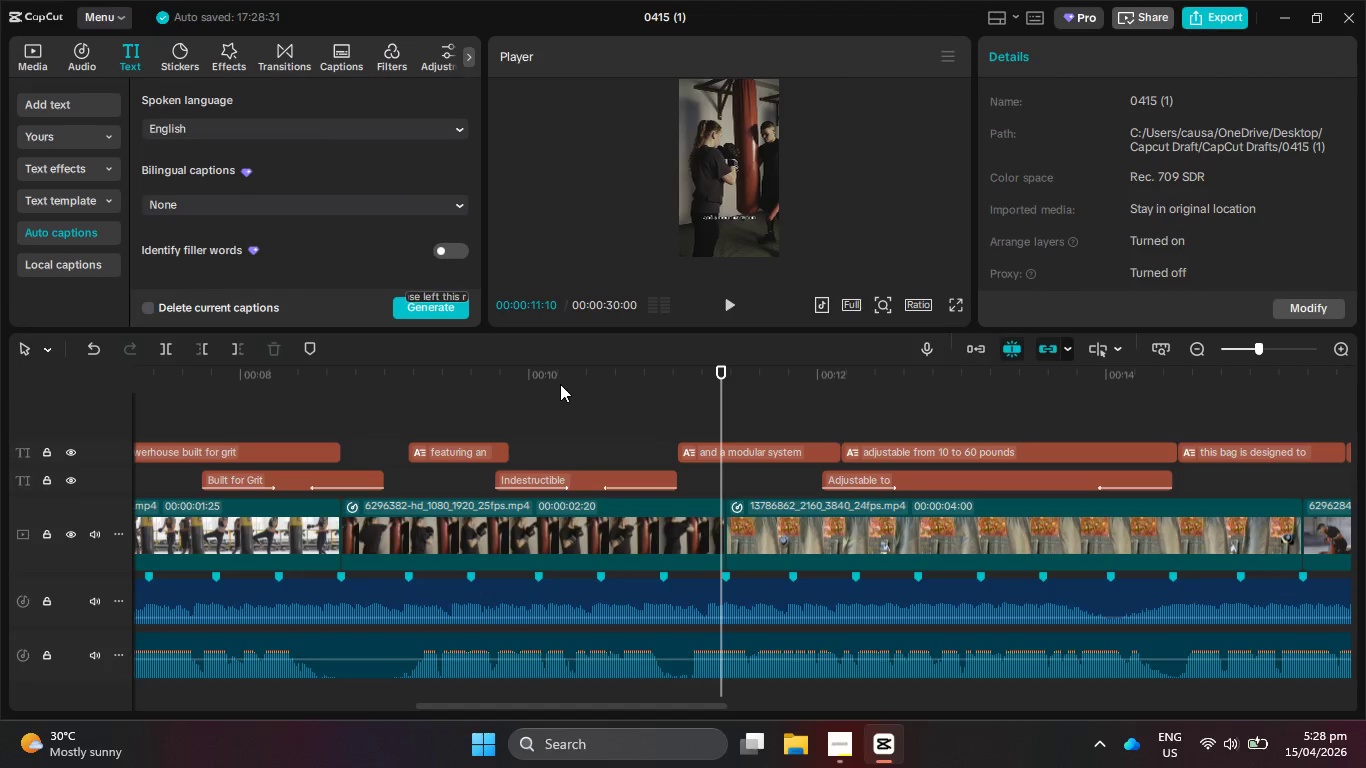 
left_click_drag(start_coordinate=[551, 380], to_coordinate=[451, 370])
 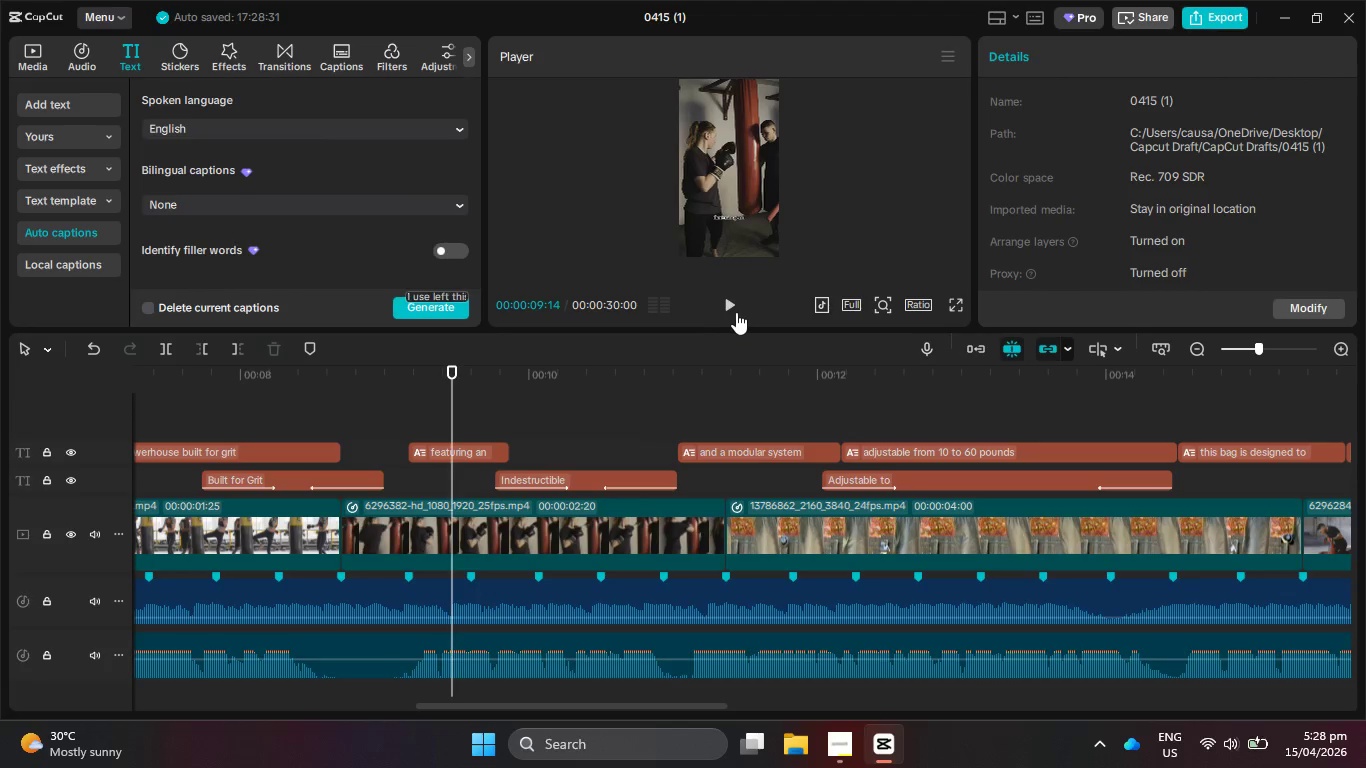 
double_click([724, 312])
 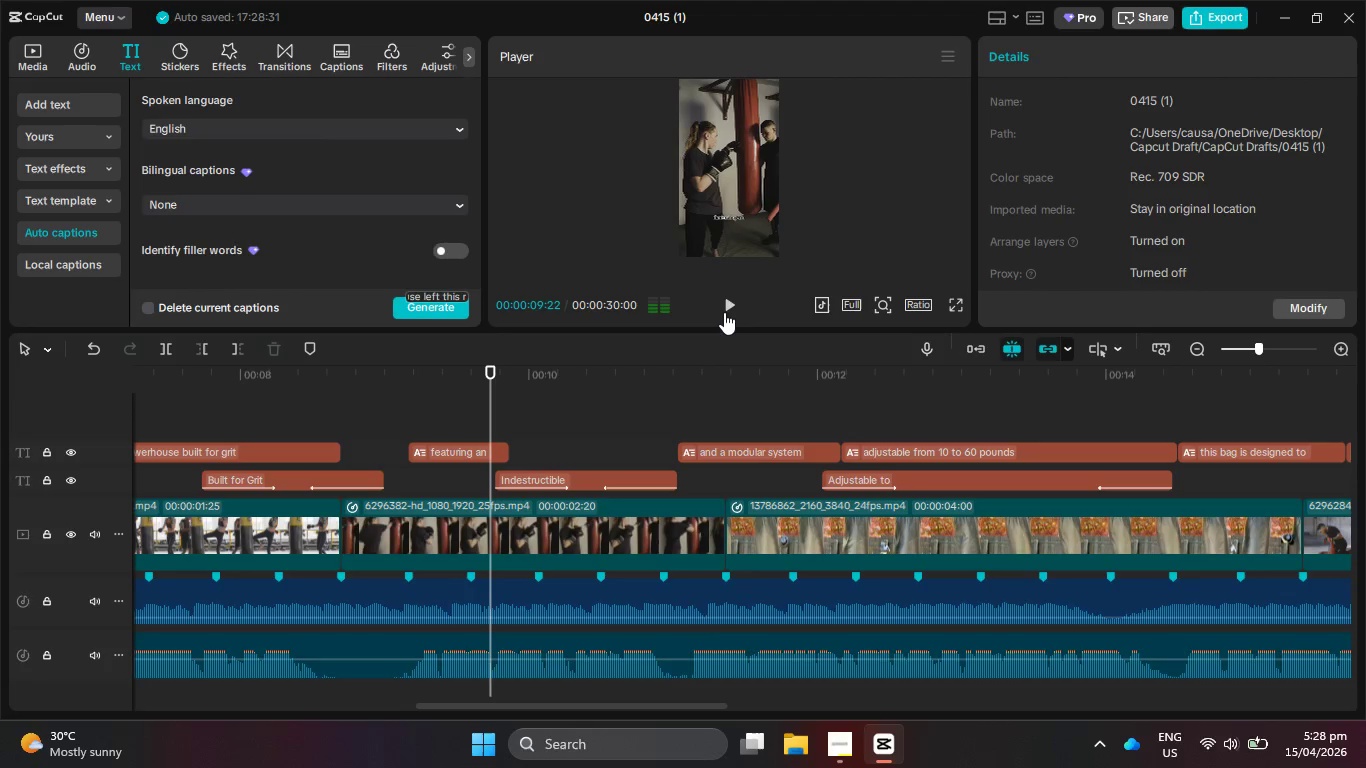 
triple_click([724, 312])
 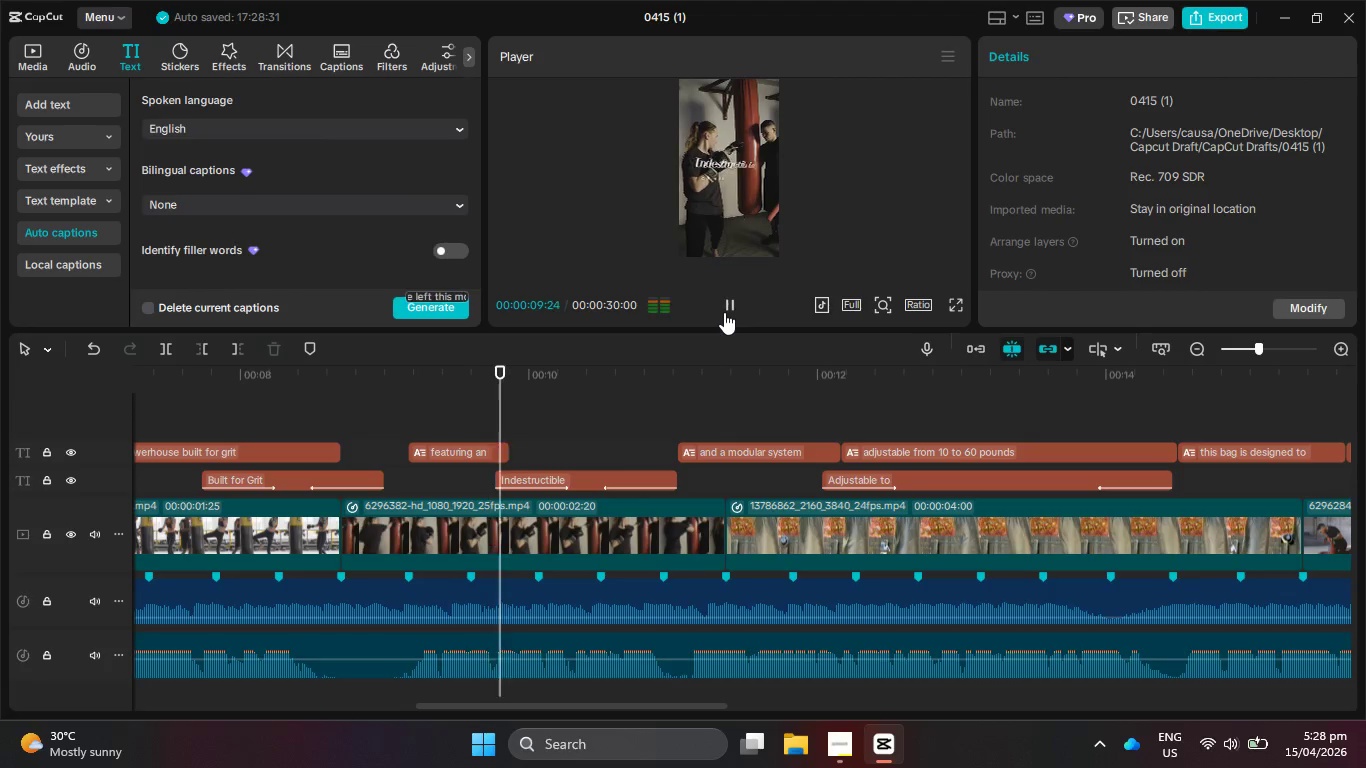 
triple_click([724, 312])
 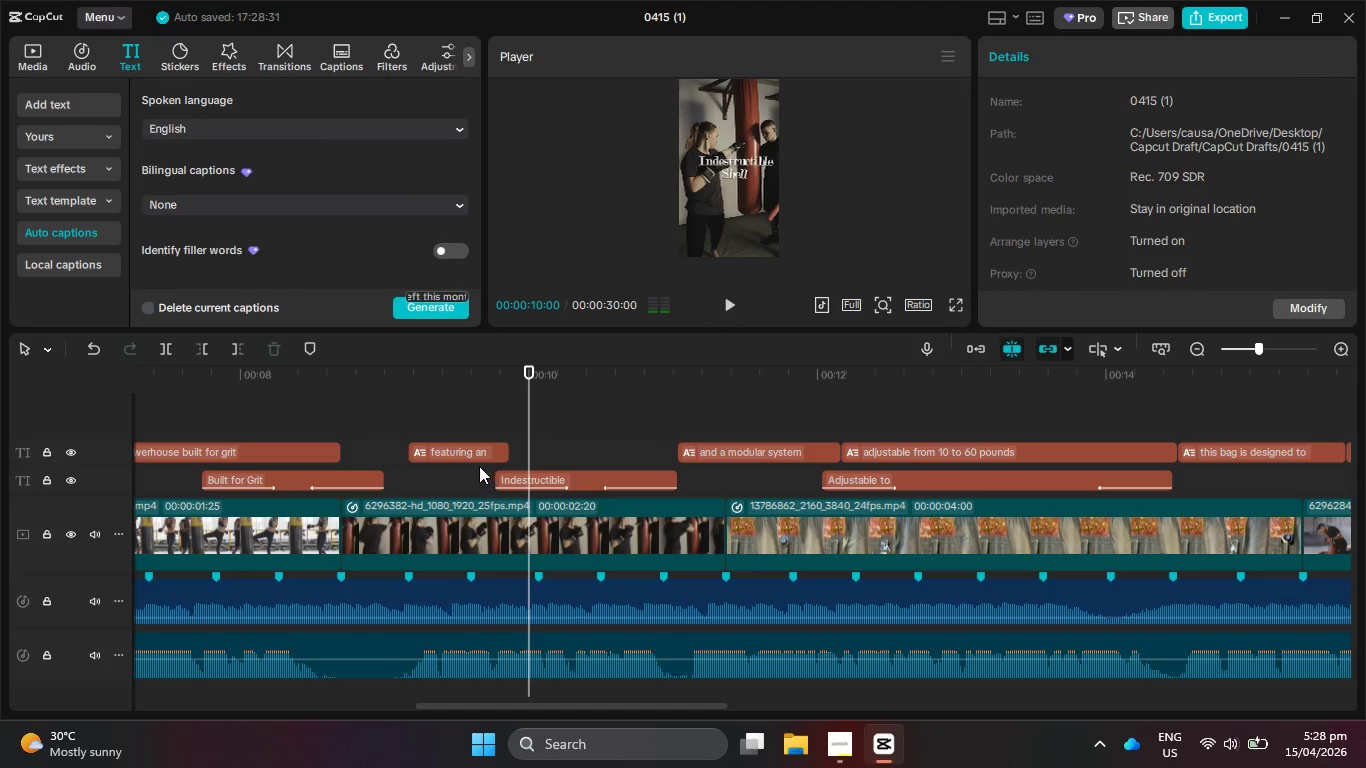 
left_click([495, 450])
 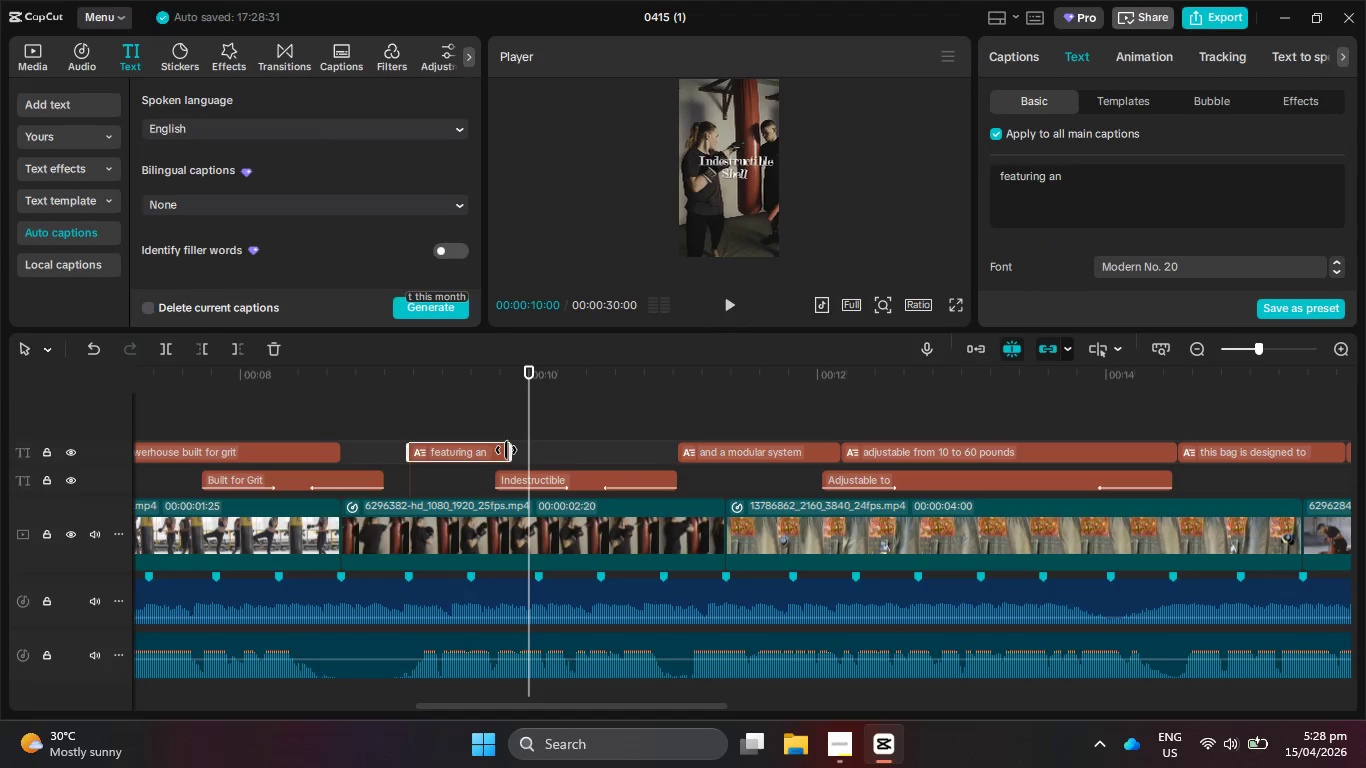 
left_click_drag(start_coordinate=[506, 450], to_coordinate=[494, 450])
 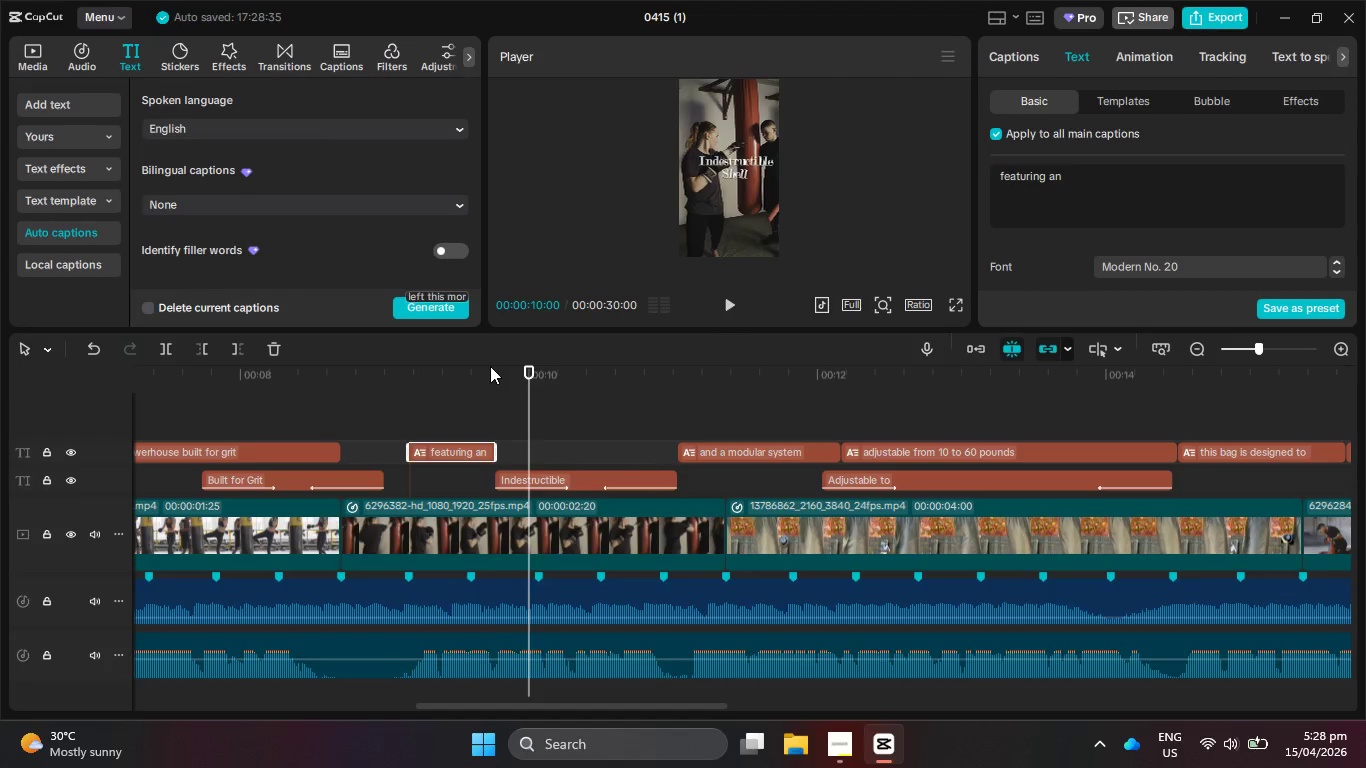 
left_click_drag(start_coordinate=[490, 366], to_coordinate=[472, 369])
 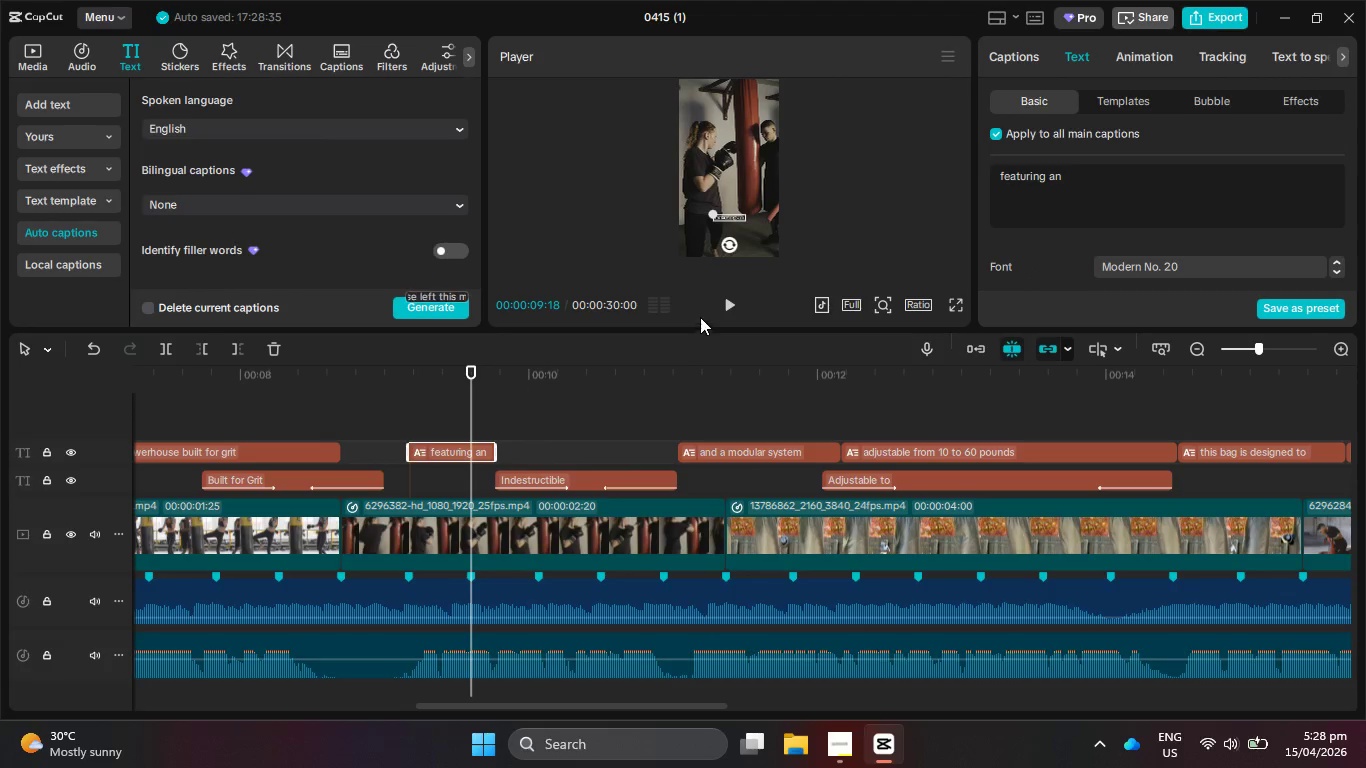 
left_click([722, 307])
 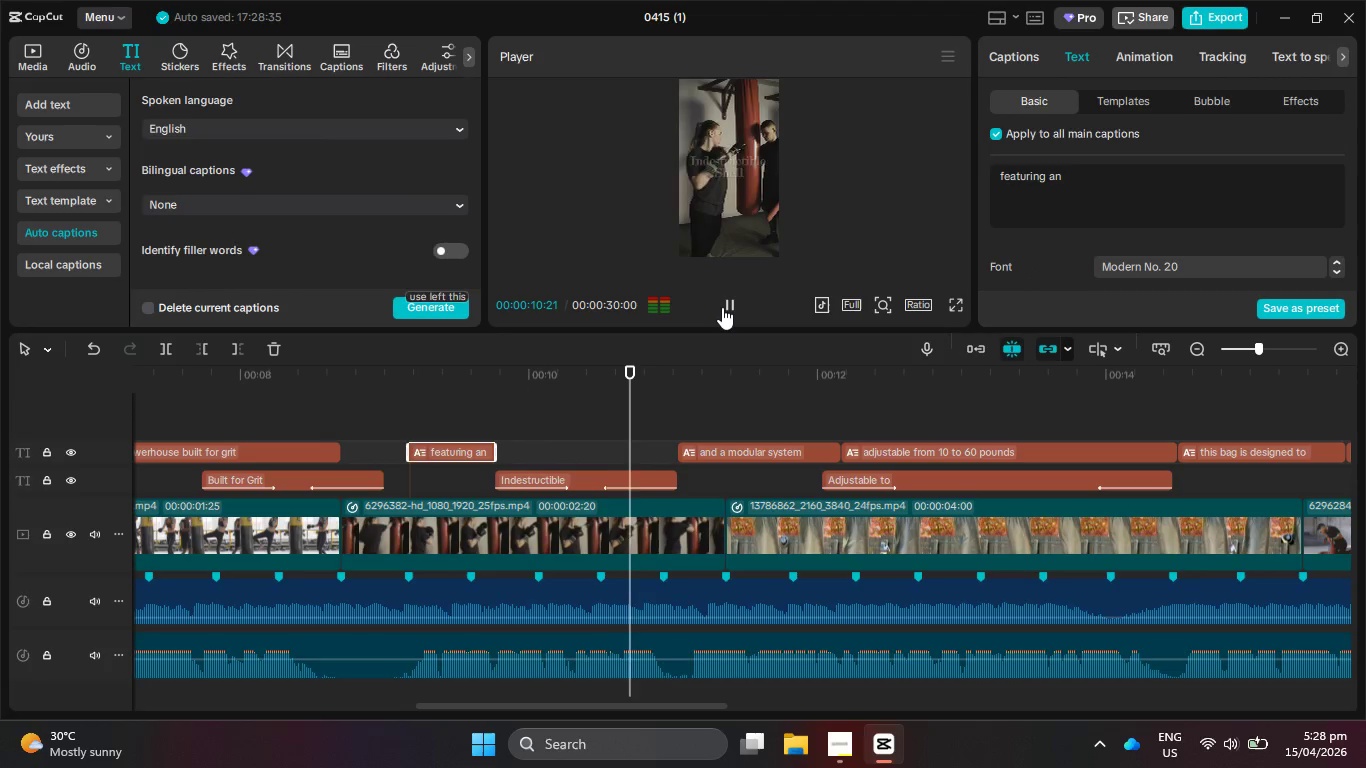 
left_click([722, 307])
 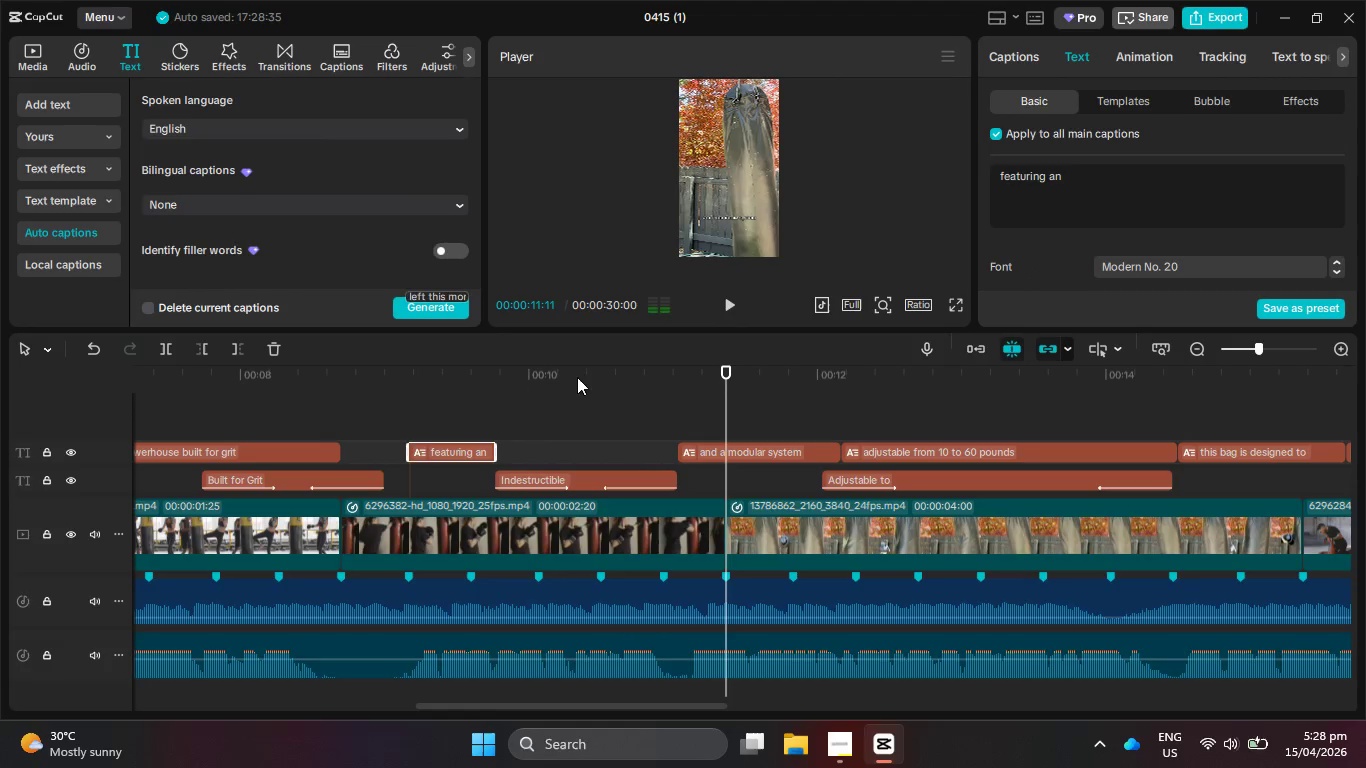 
left_click_drag(start_coordinate=[577, 373], to_coordinate=[496, 366])
 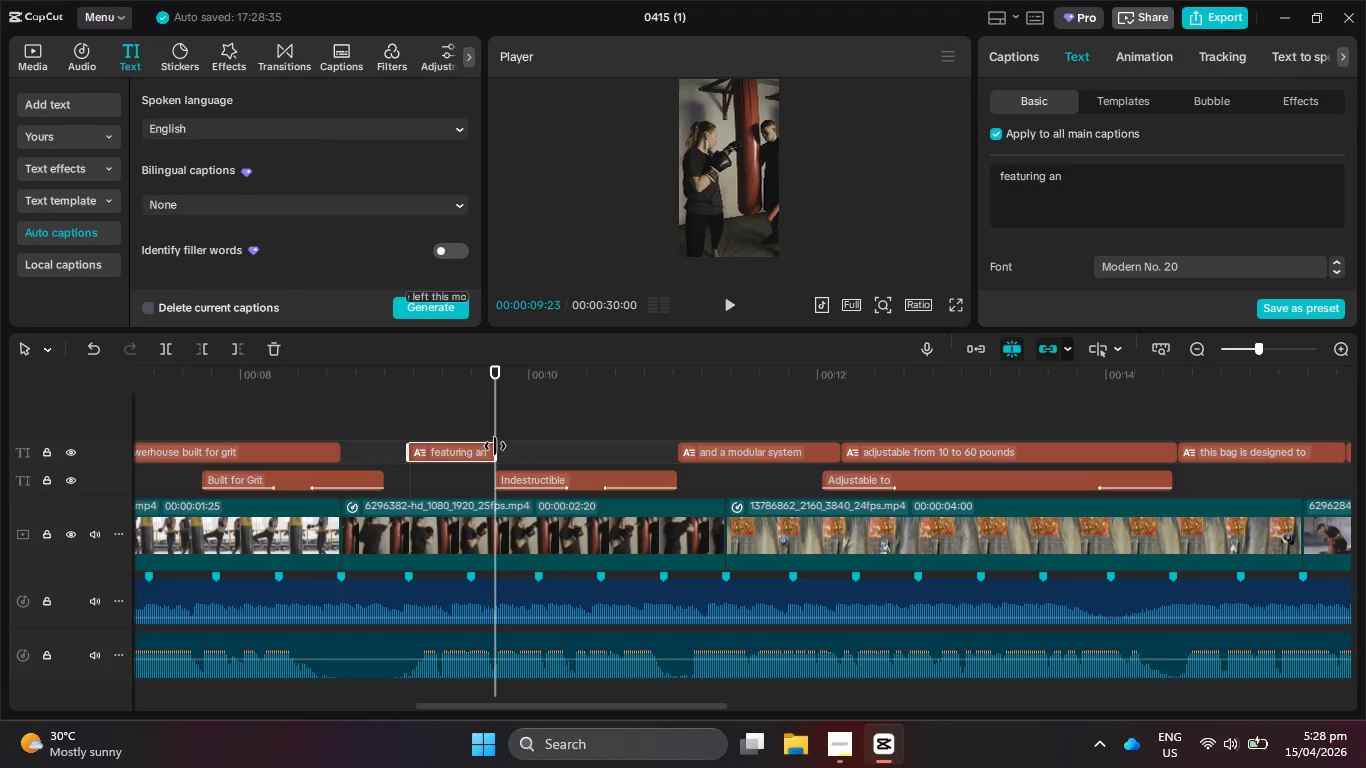 
left_click_drag(start_coordinate=[495, 447], to_coordinate=[503, 449])
 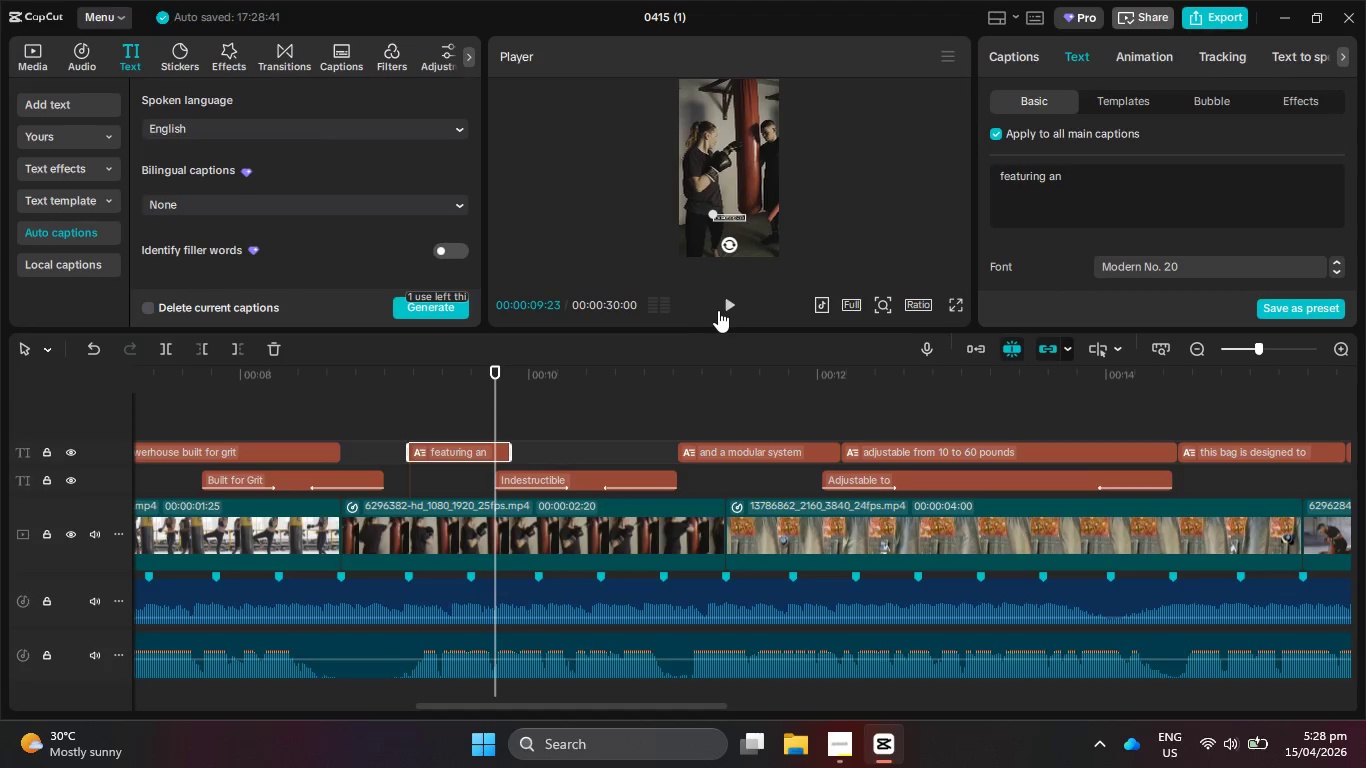 
double_click([718, 310])
 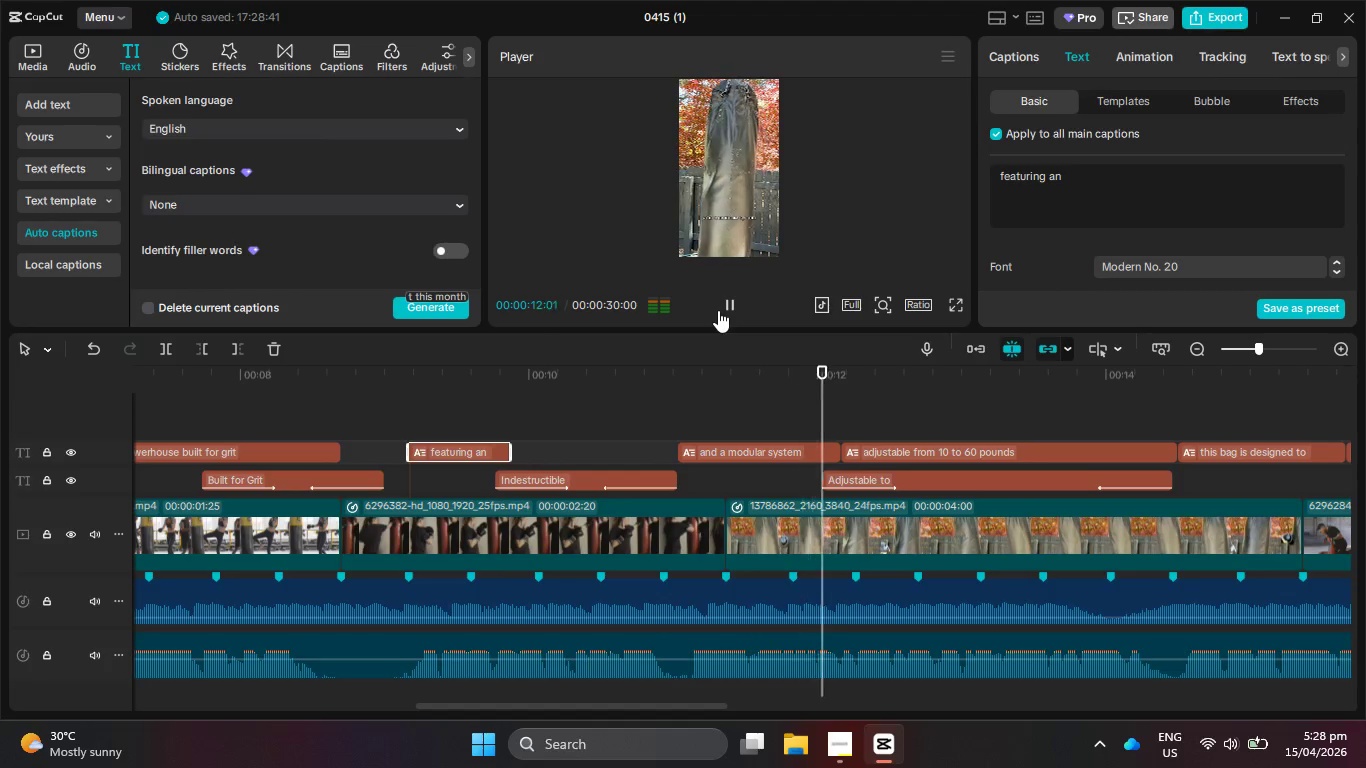 
left_click([718, 310])
 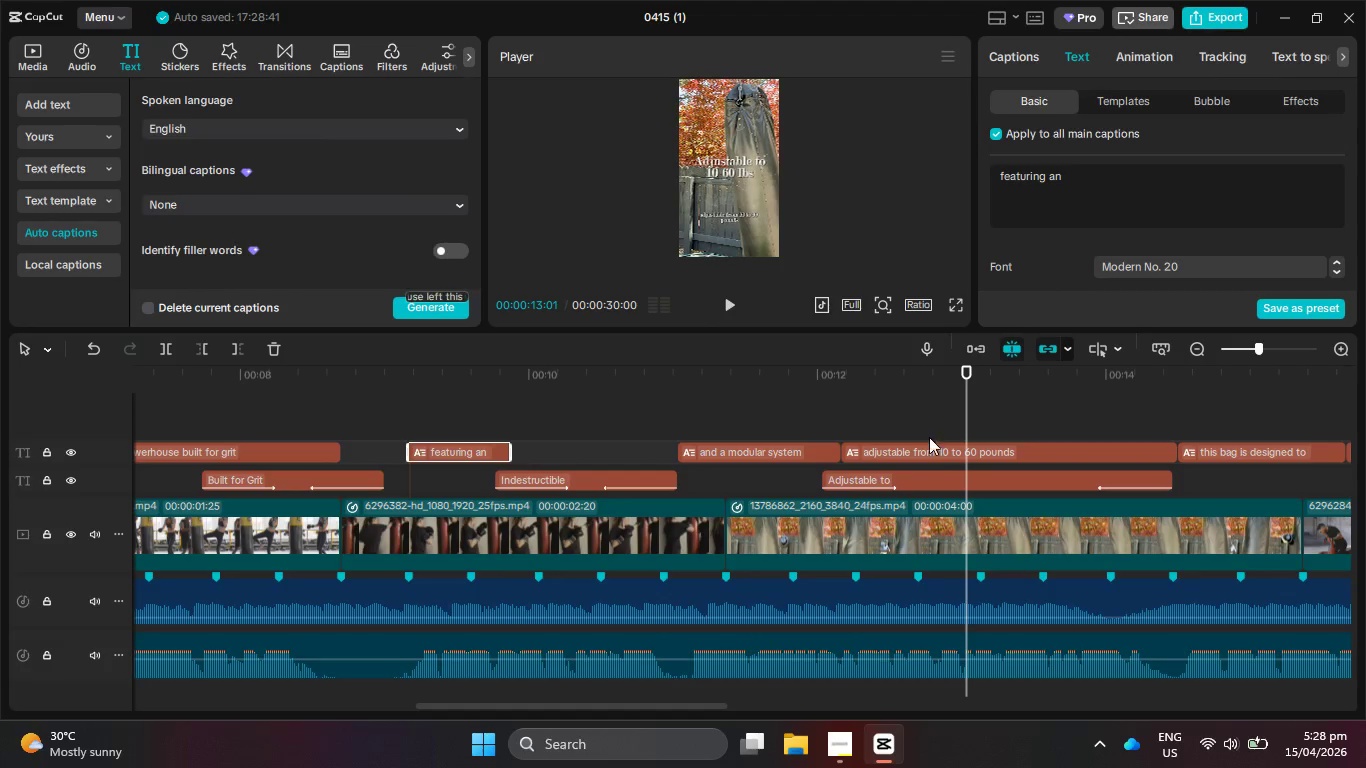 
left_click([938, 459])
 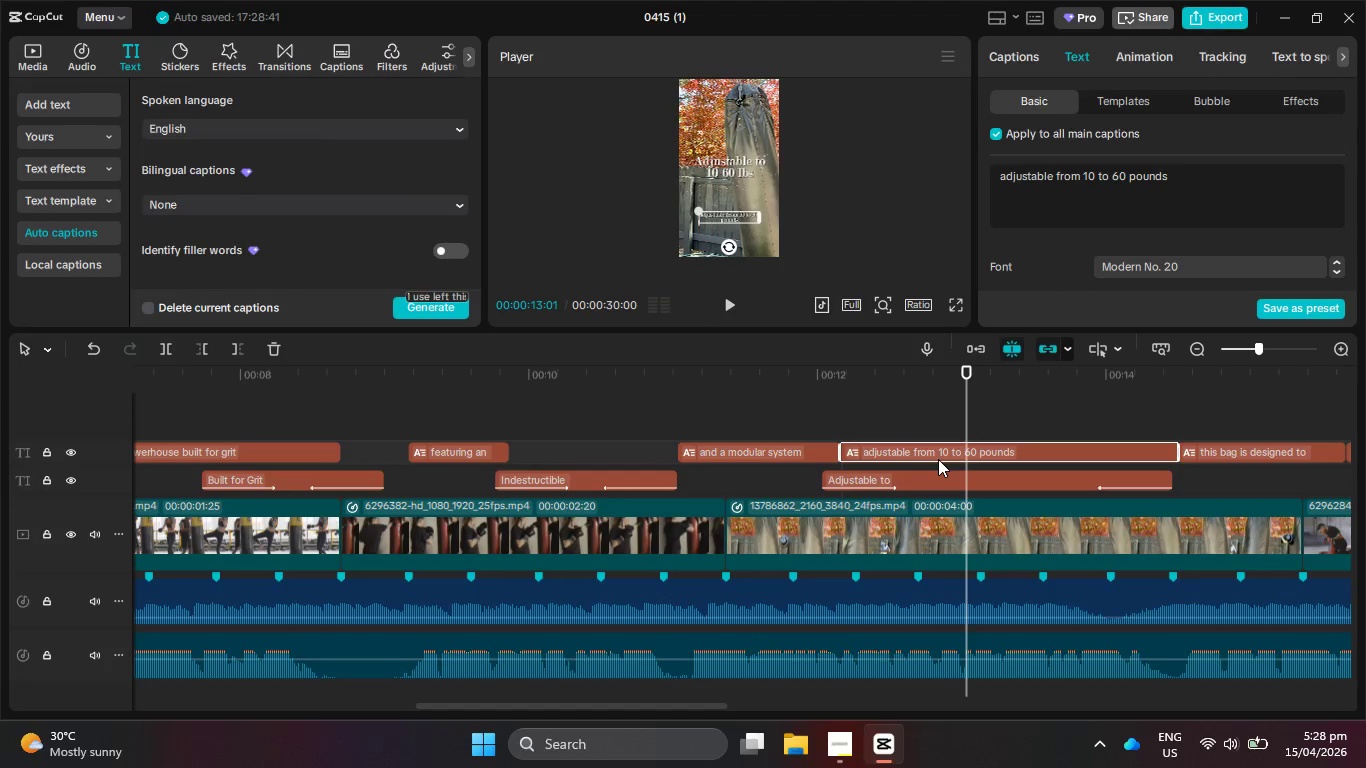 
key(Backspace)
 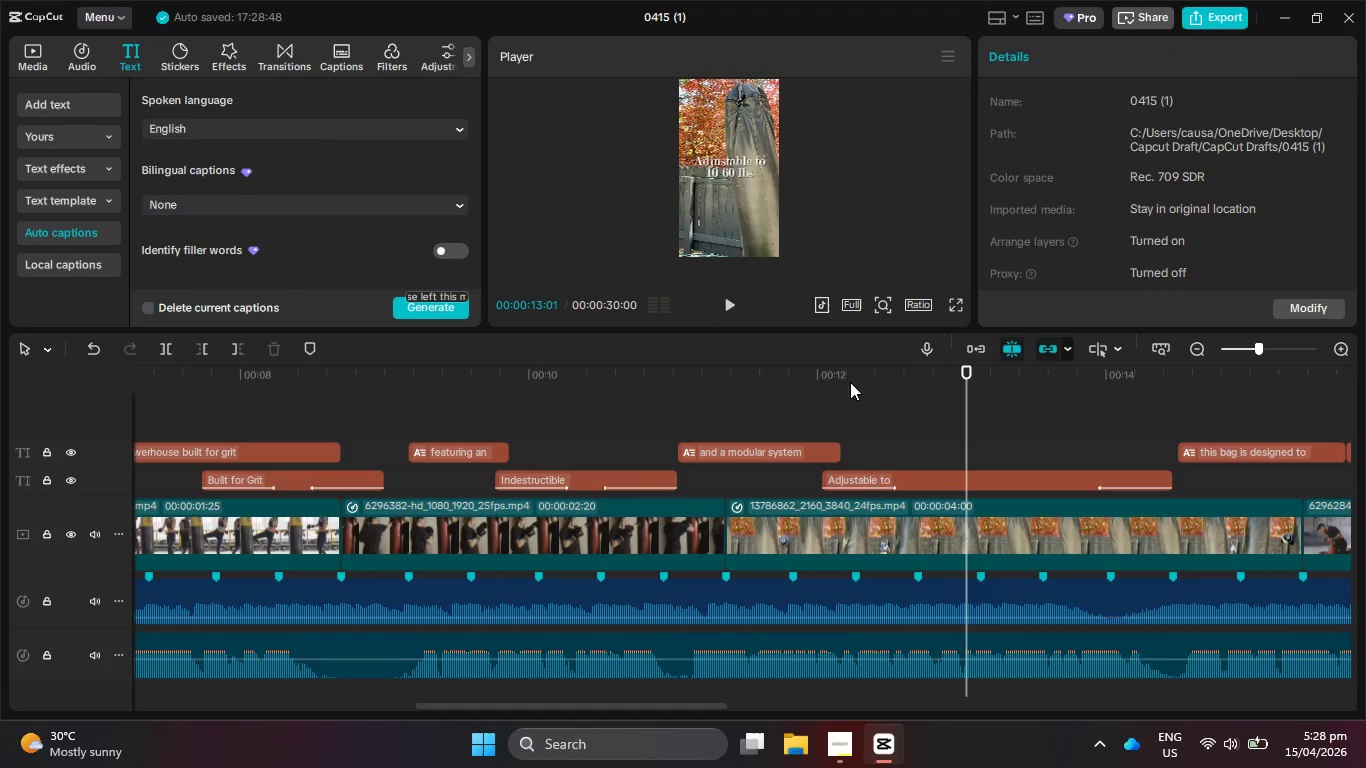 
left_click_drag(start_coordinate=[847, 381], to_coordinate=[806, 373])
 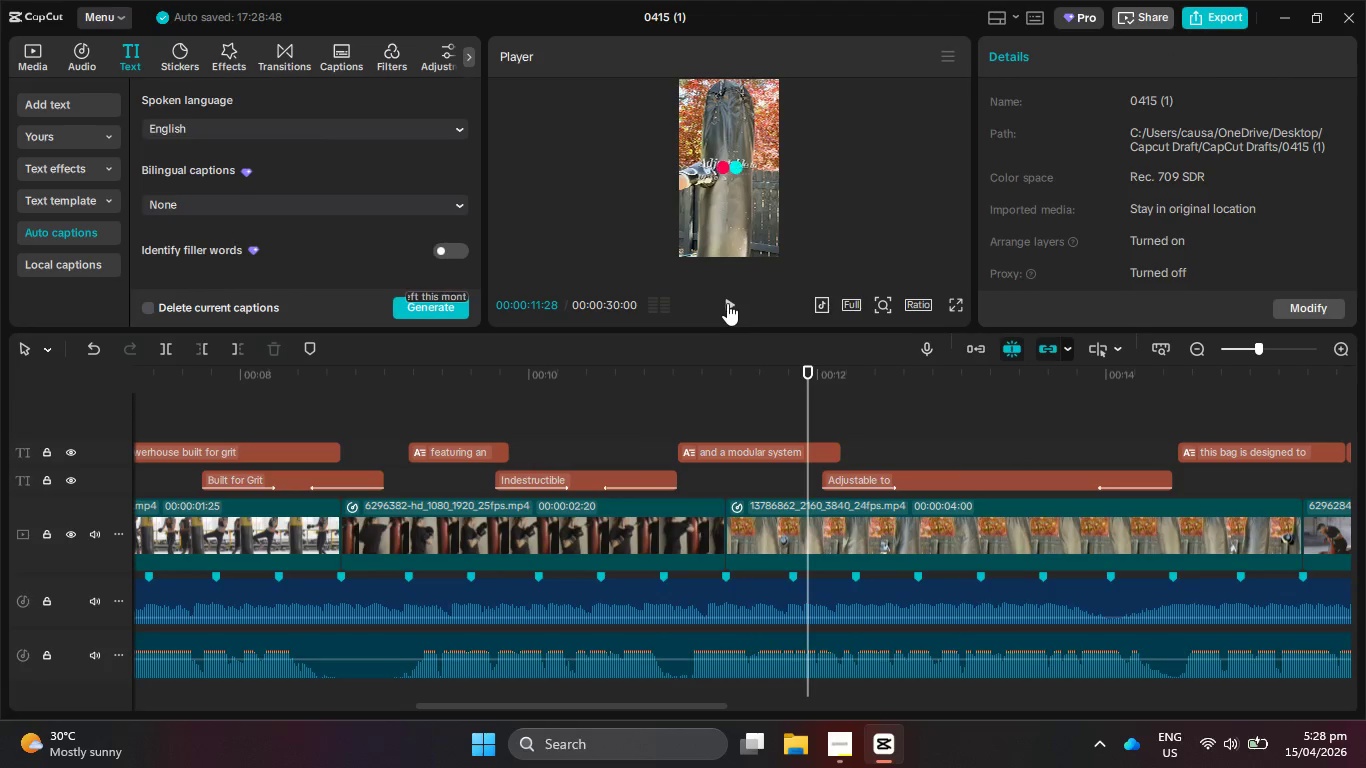 
left_click([727, 303])
 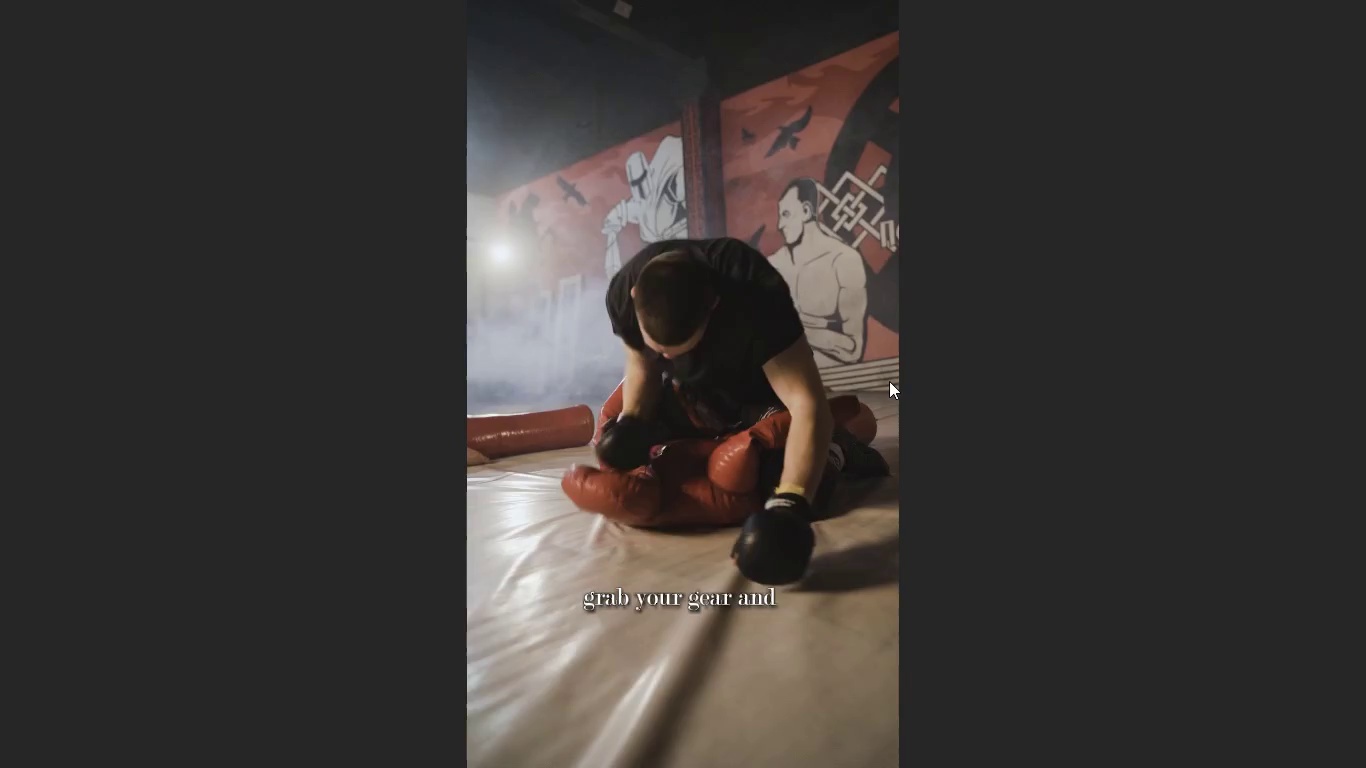 
wait(18.28)
 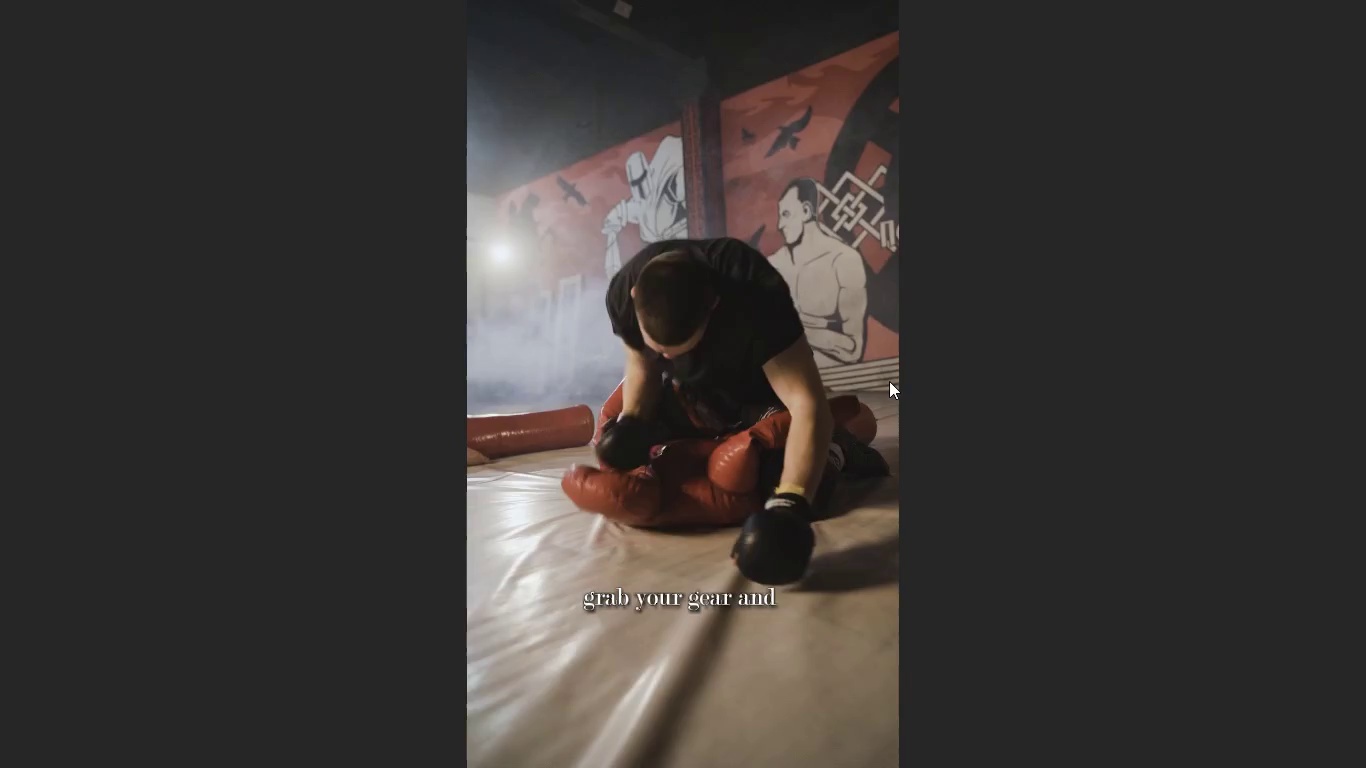 
key(Escape)
 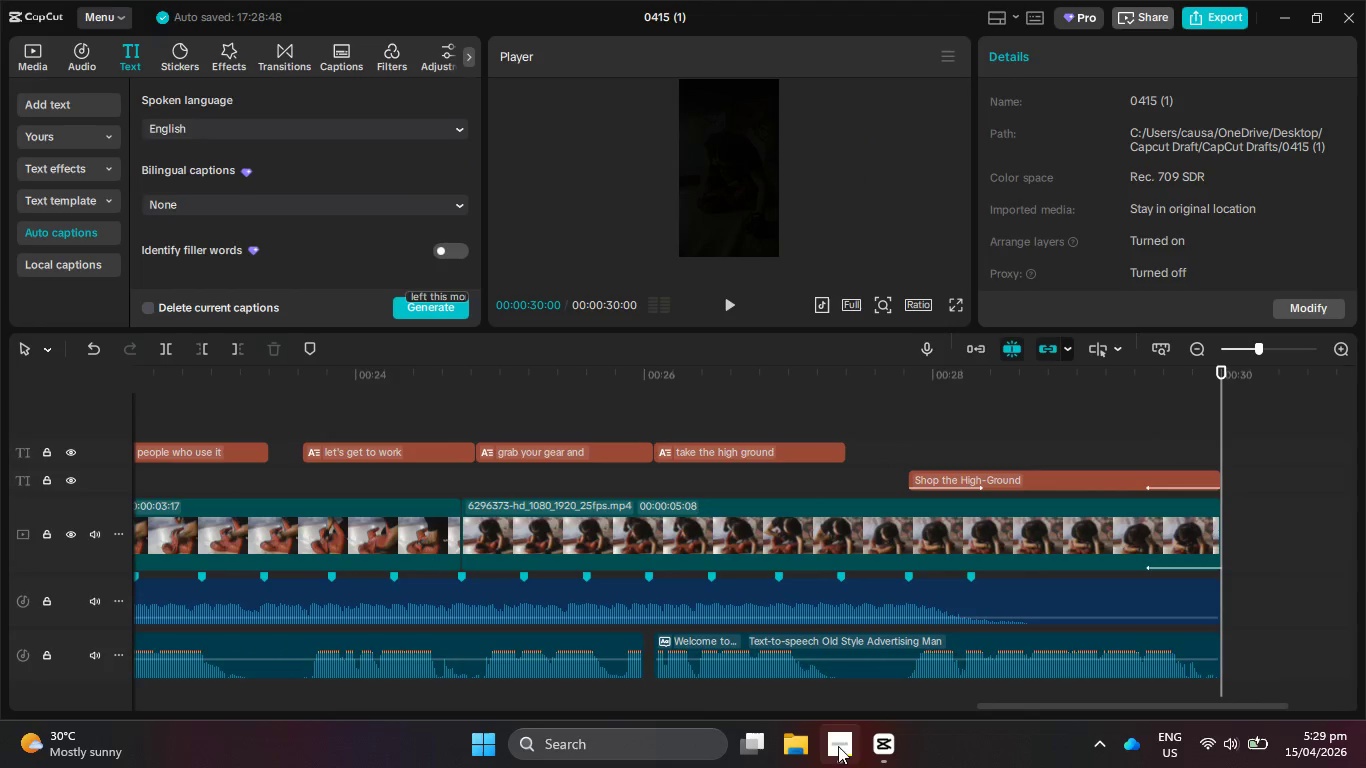 
left_click([841, 753])